 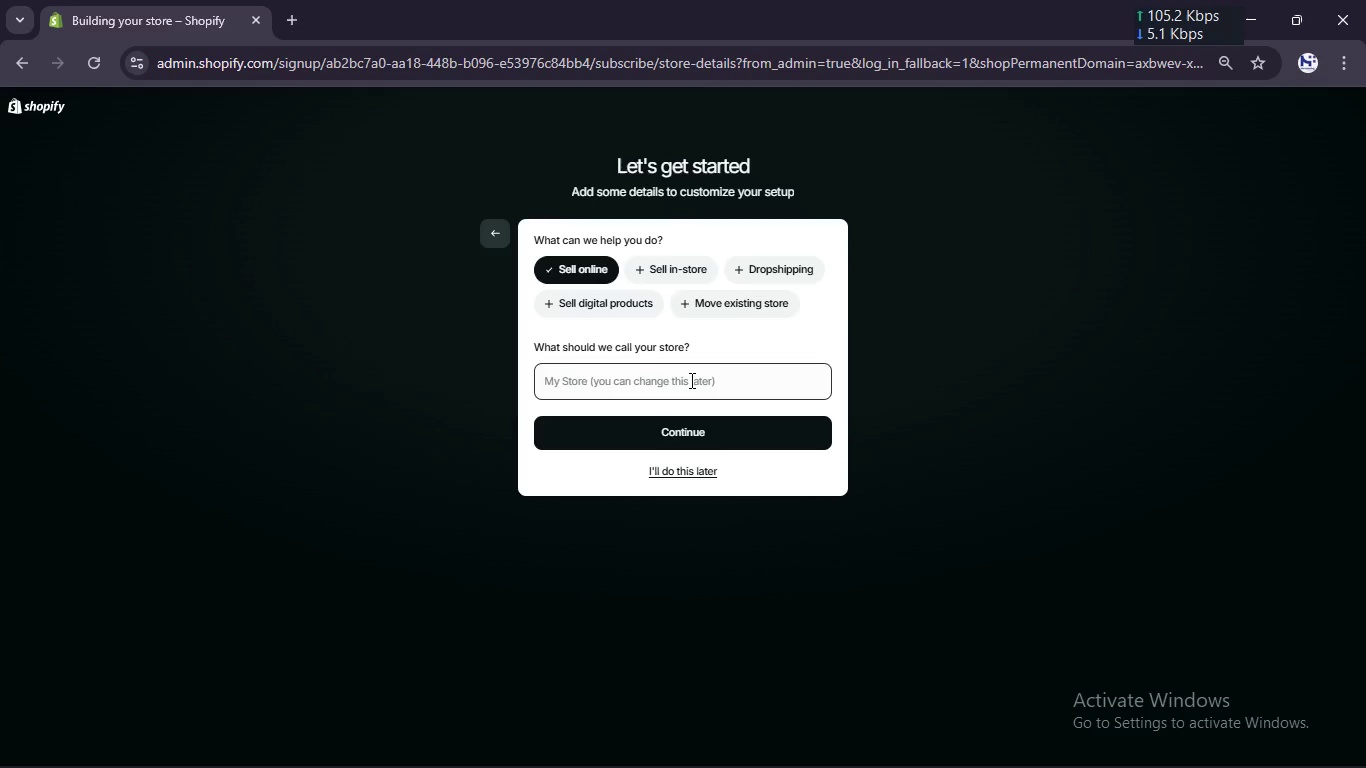 
type(Vanguardd)
key(Backspace)
type( Opr)
key(Backspace)
key(Backspace)
key(Backspace)
type(eration)
 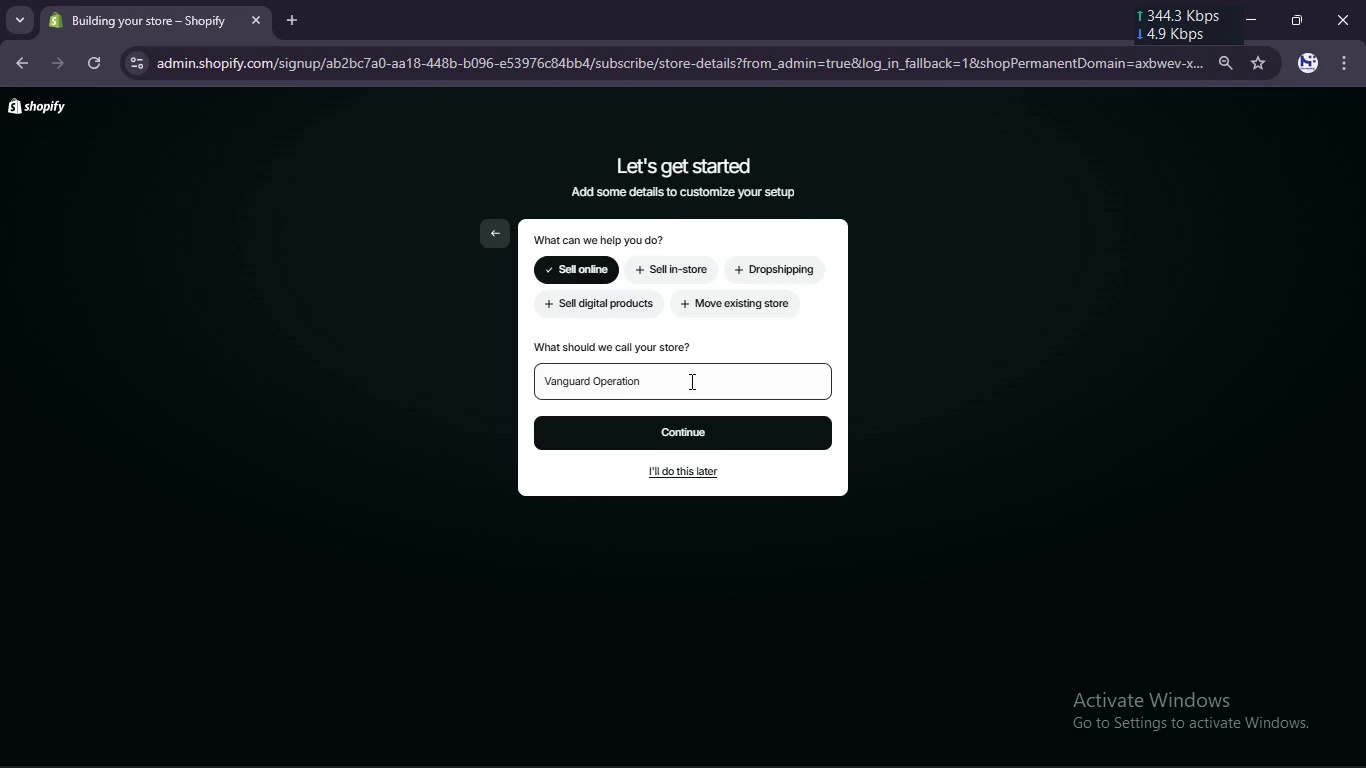 
wait(5.2)
 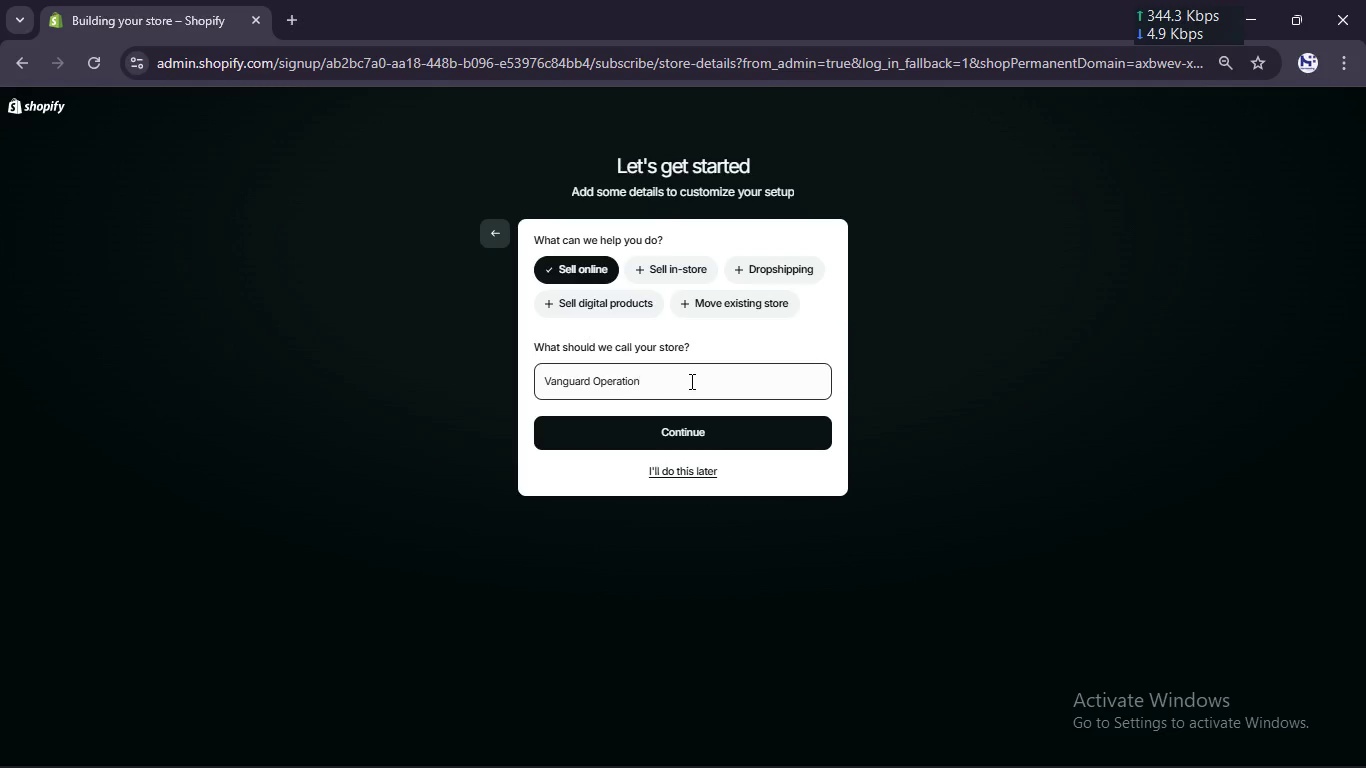 
left_click([612, 435])
 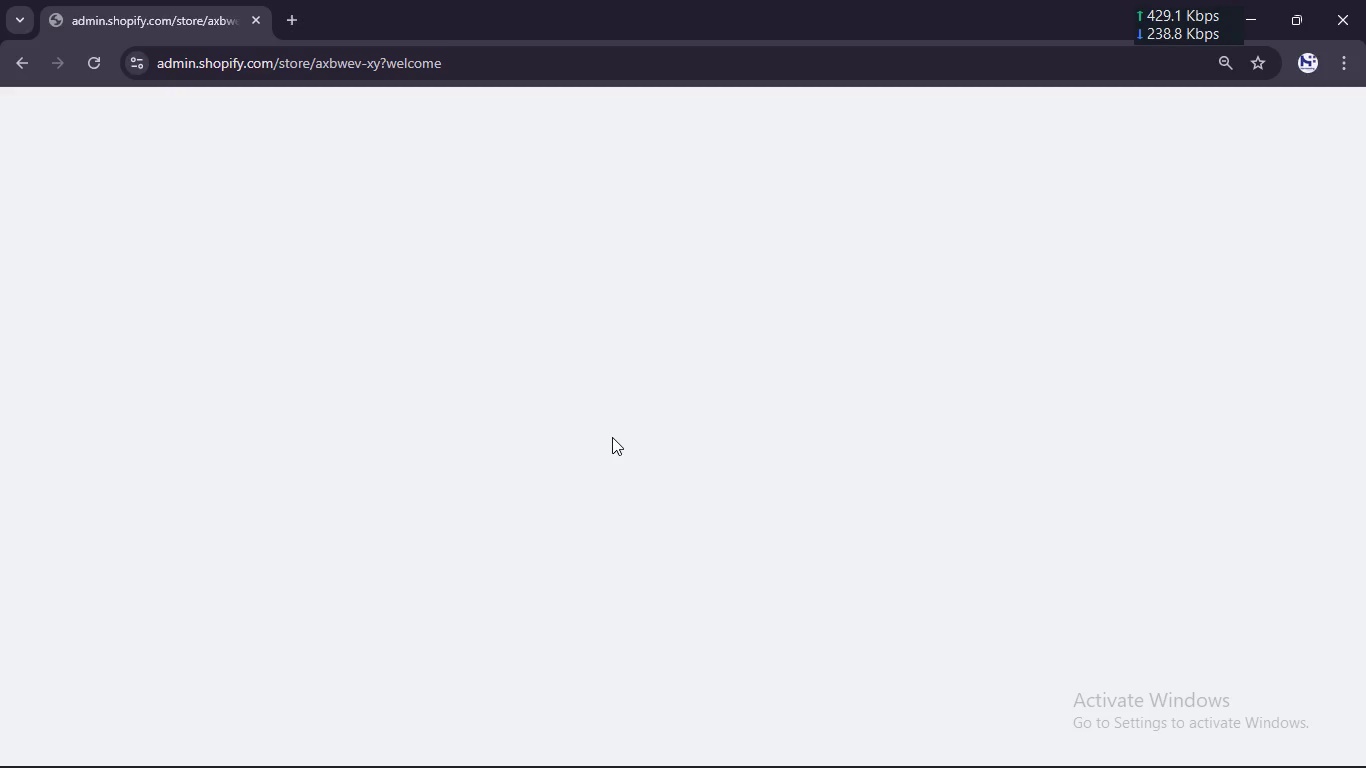 
wait(61.45)
 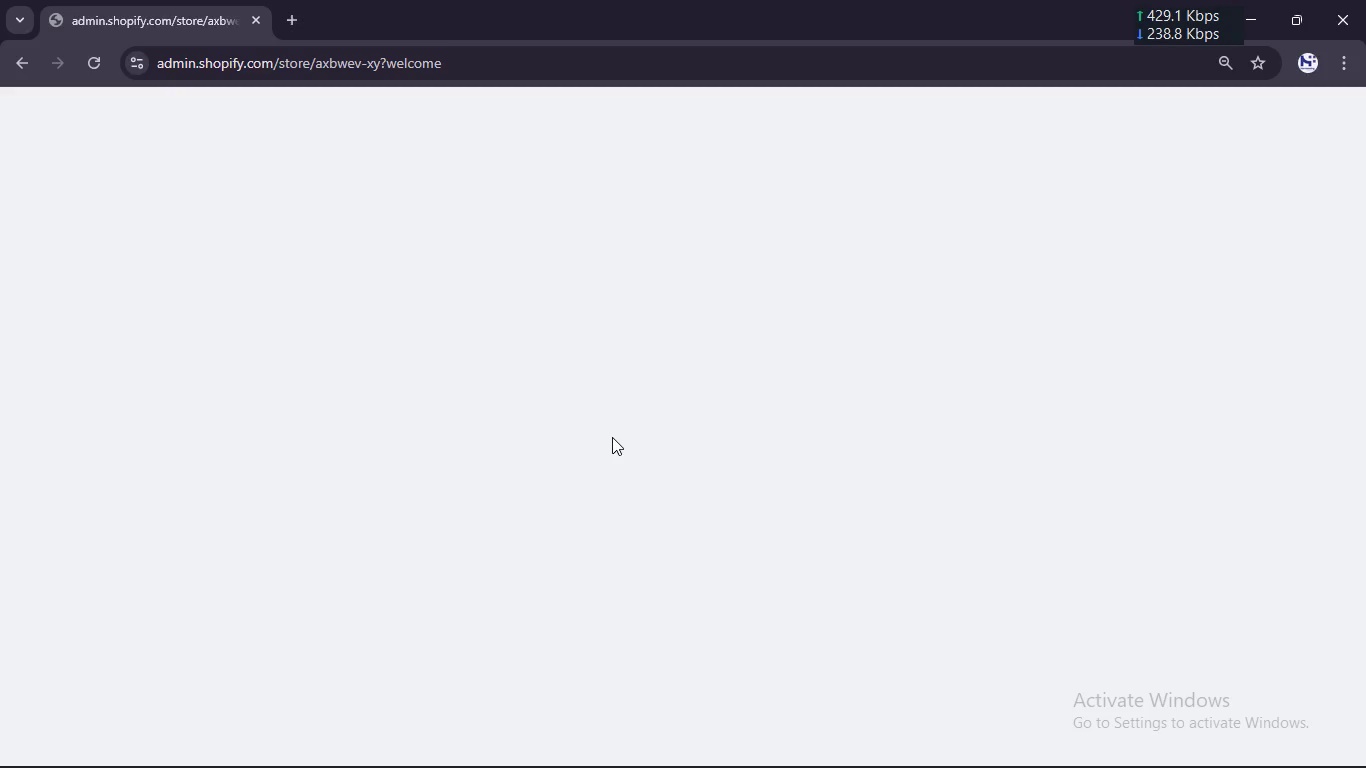 
left_click([82, 60])
 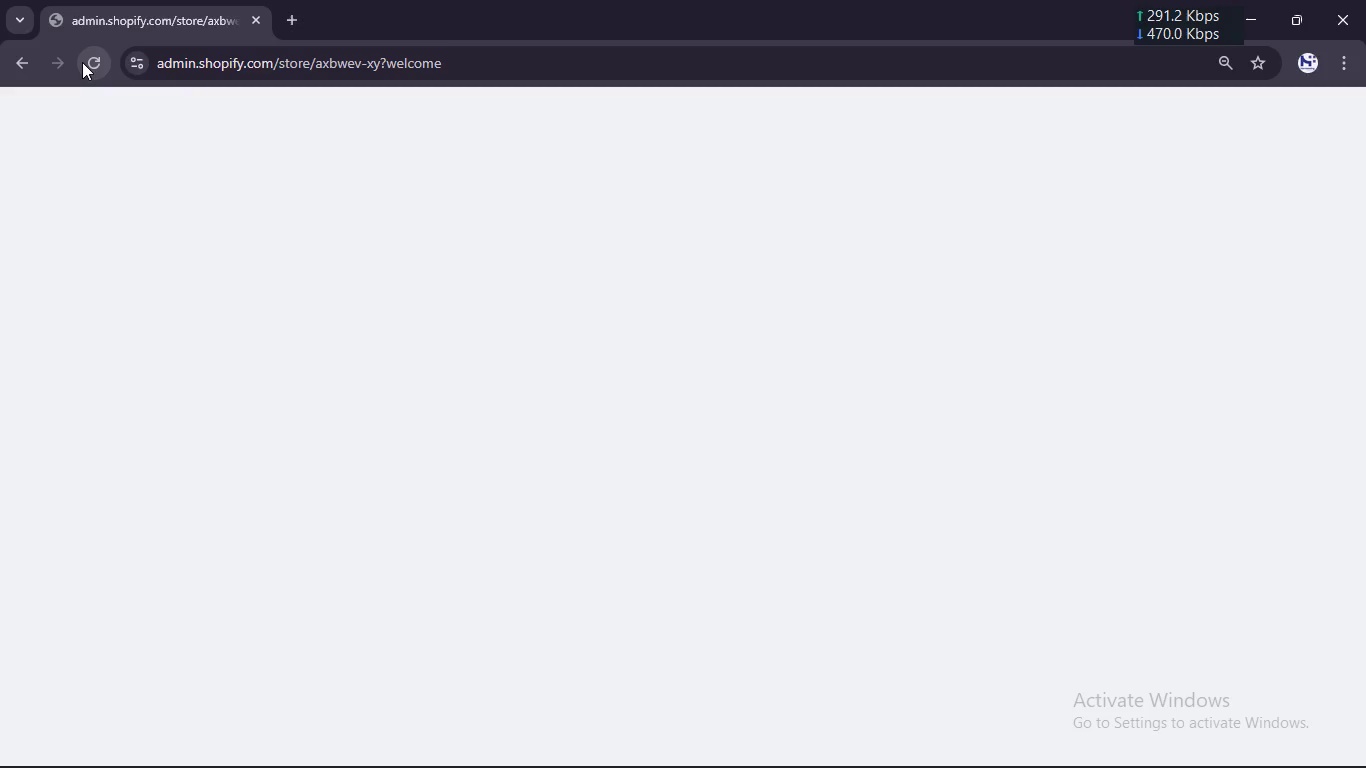 
wait(33.83)
 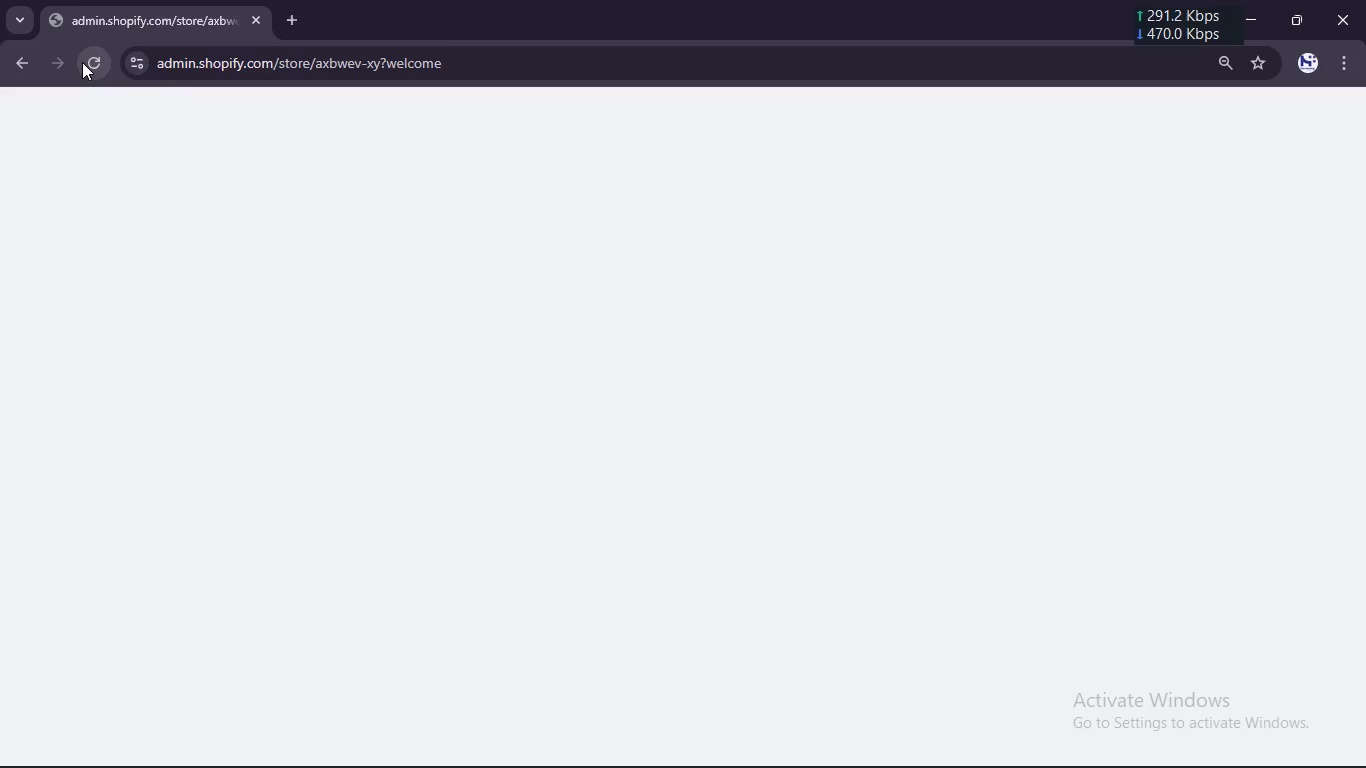 
left_click([82, 62])
 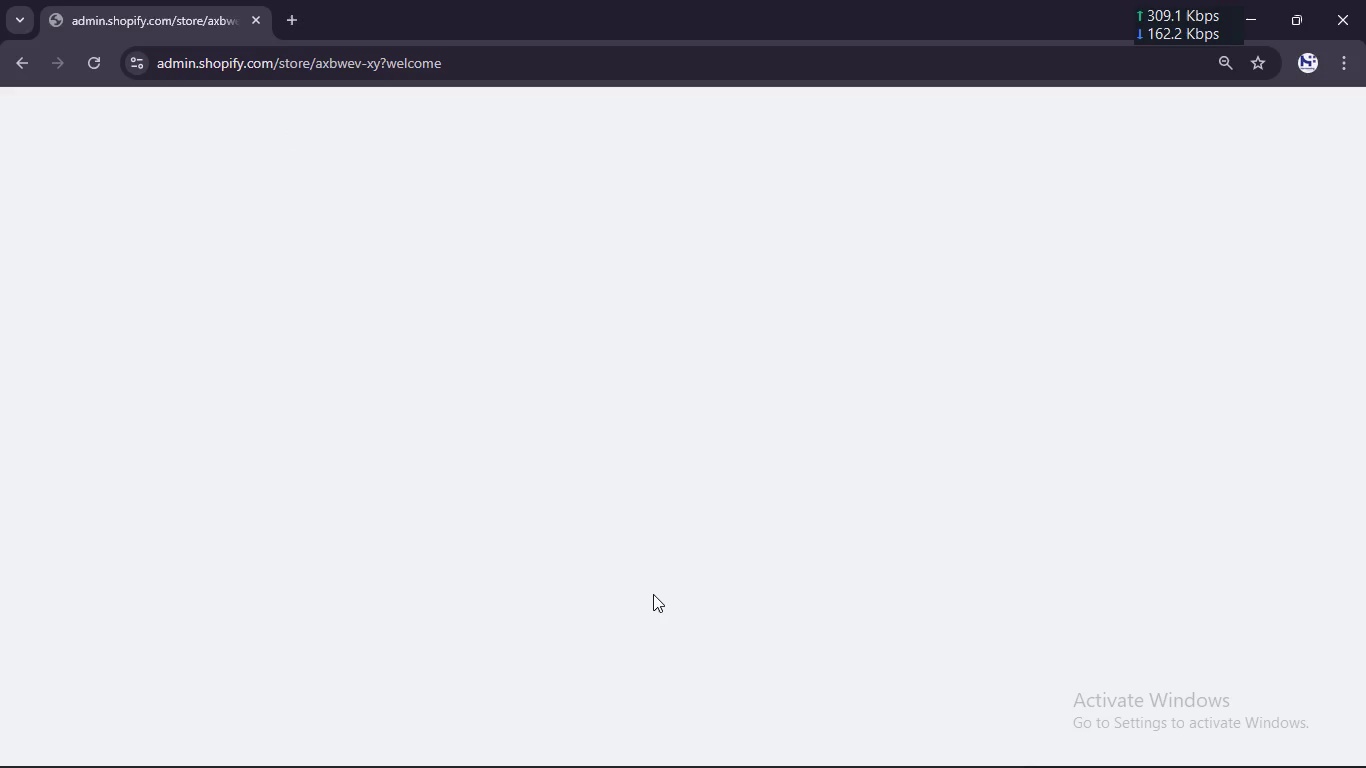 
wait(10.03)
 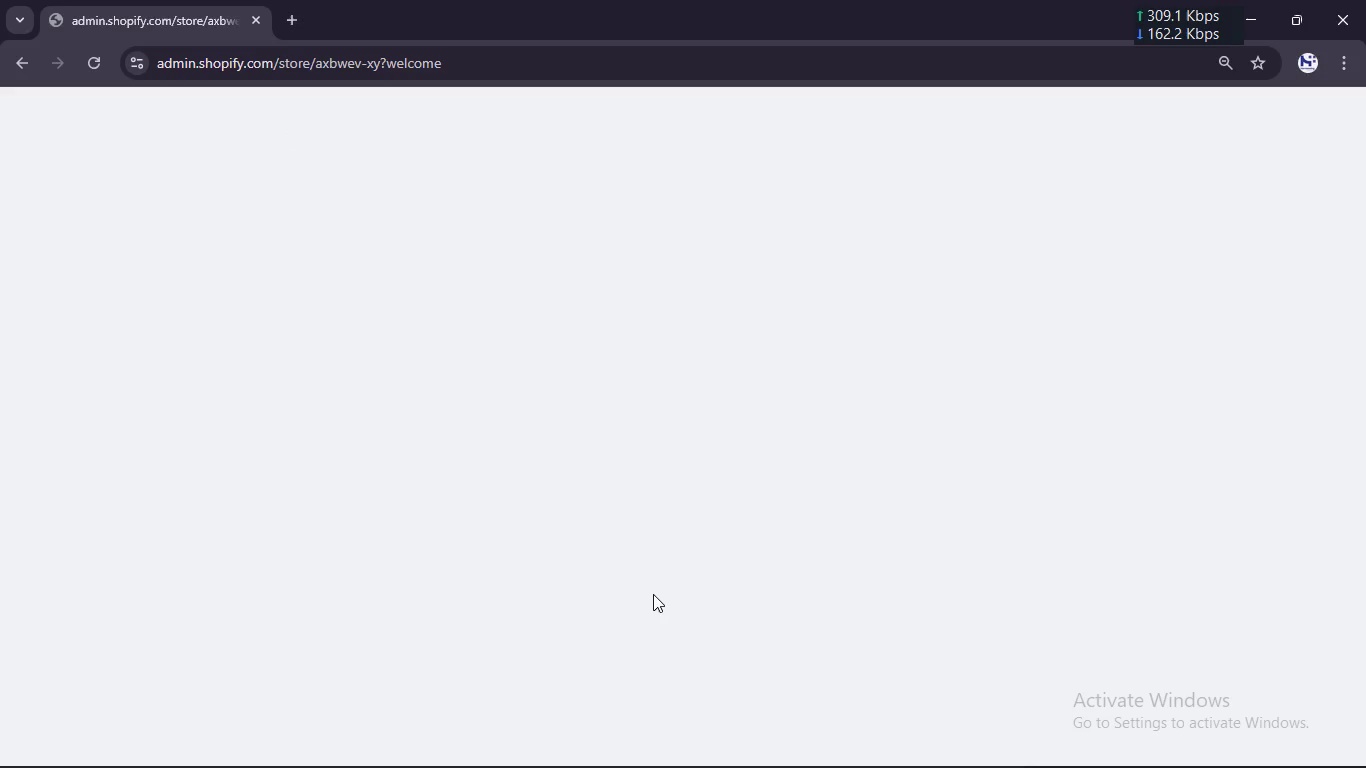 
left_click([438, 62])
 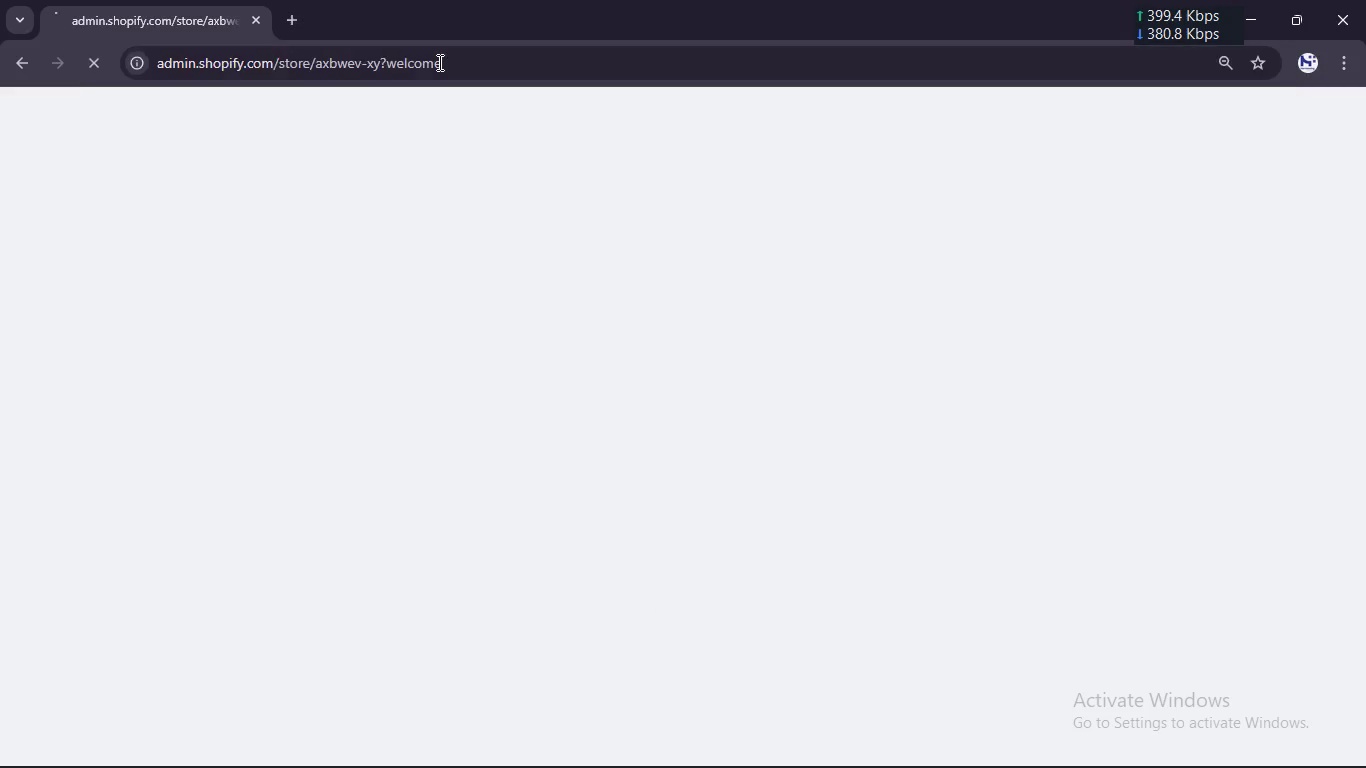 
key(Enter)
 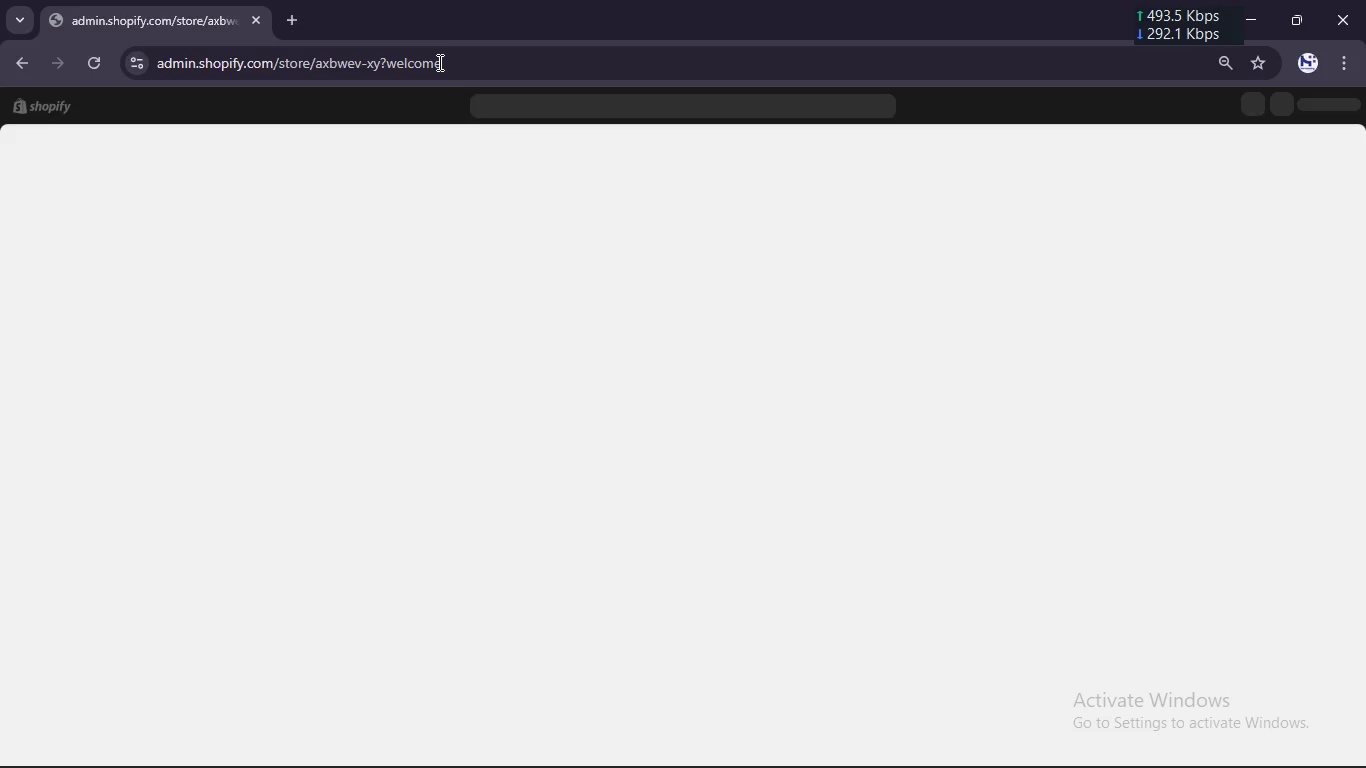 
wait(26.08)
 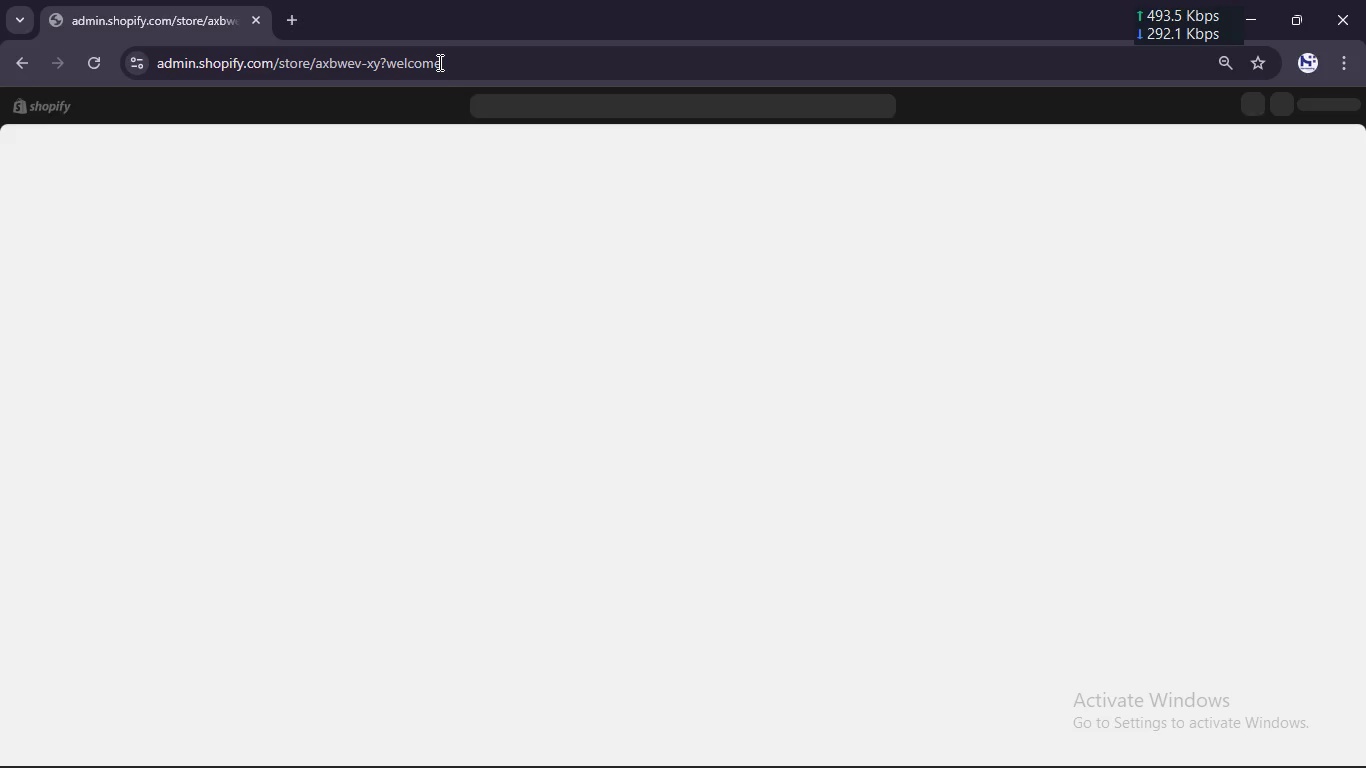 
left_click([43, 172])
 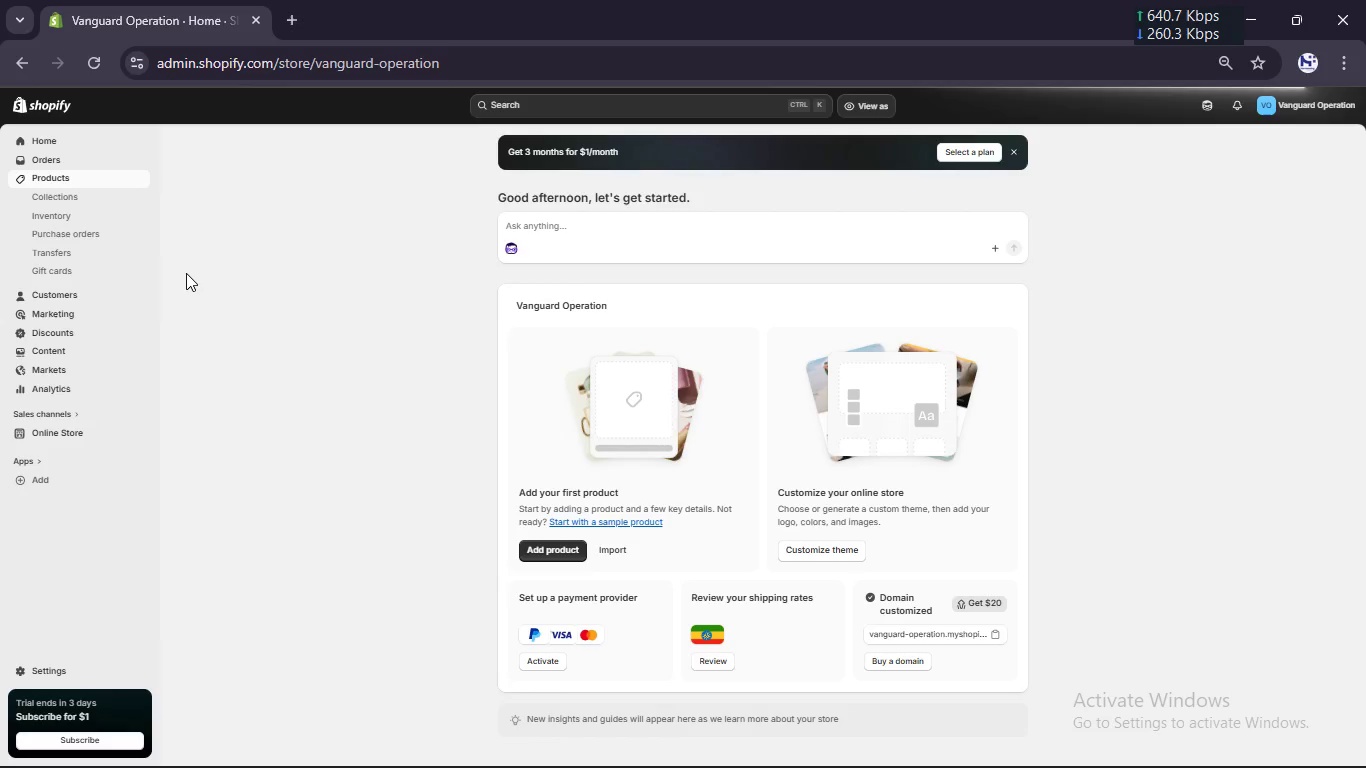 
wait(19.83)
 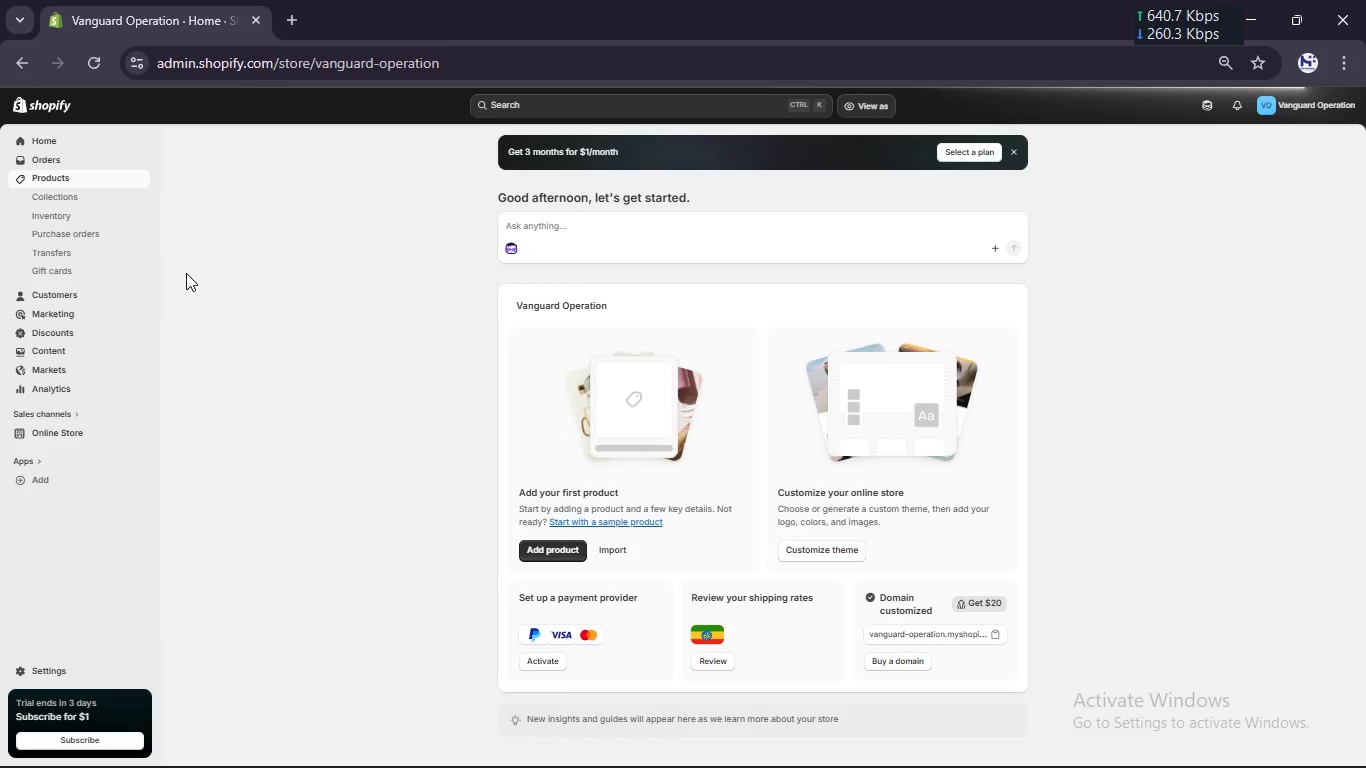 
left_click([495, 266])
 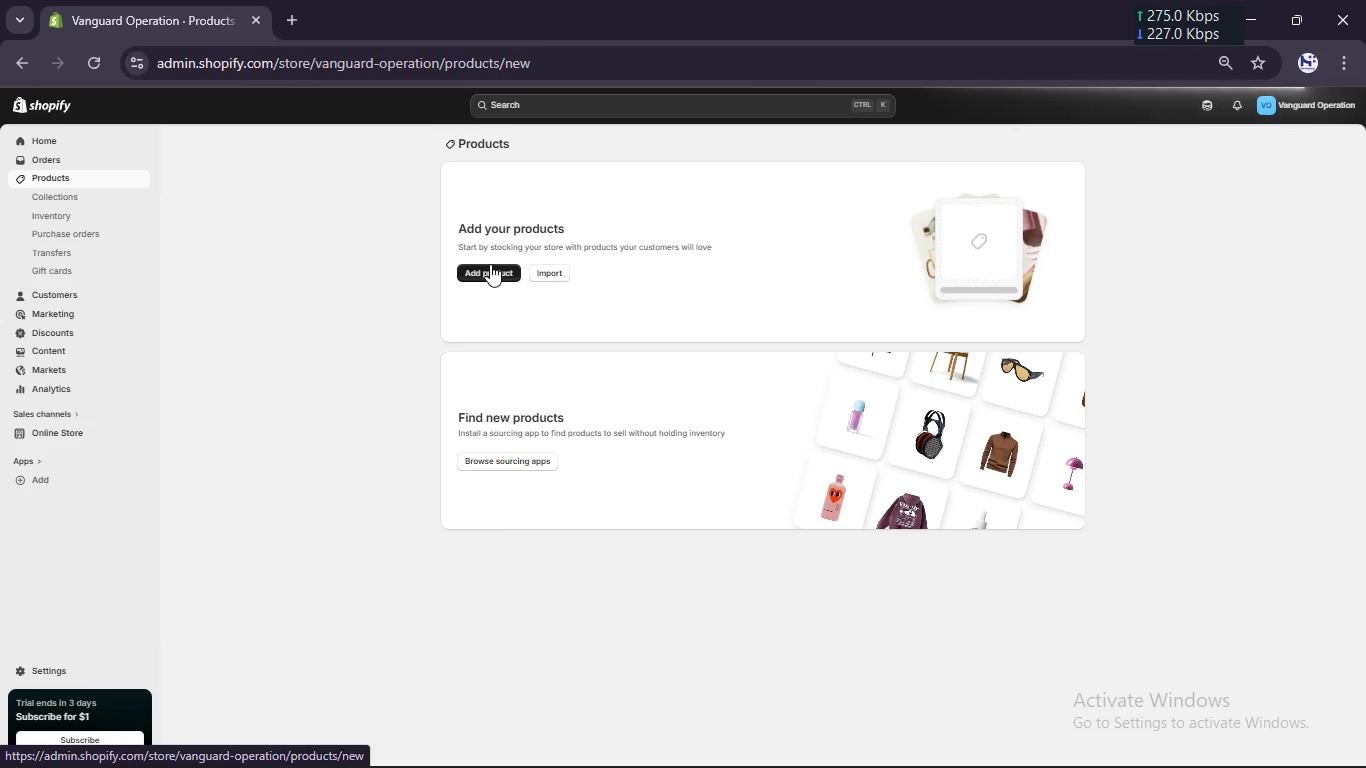 
wait(35.64)
 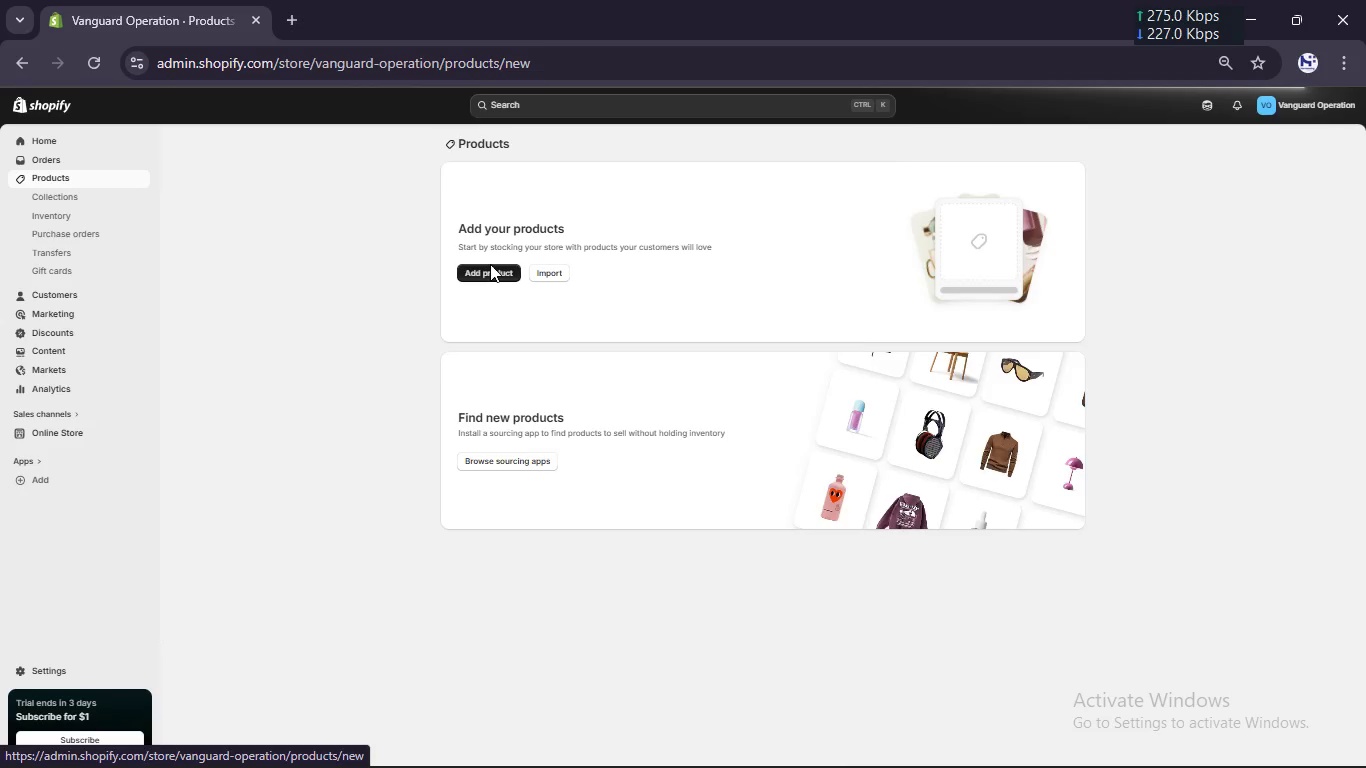 
type(Exw)
key(Backspace)
type(ecutie w)
key(Backspace)
type(War Room Kit - Gold)
 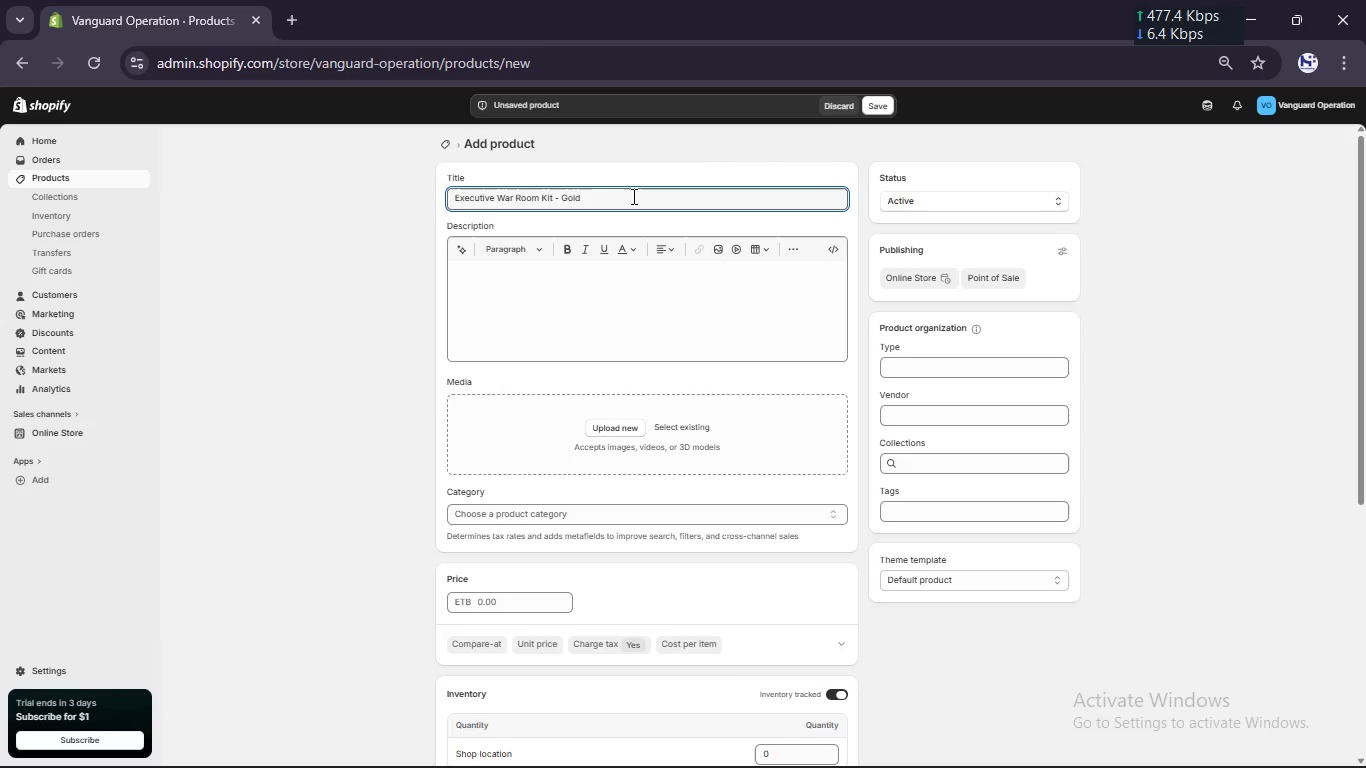 
hold_key(key=V, duration=0.41)
 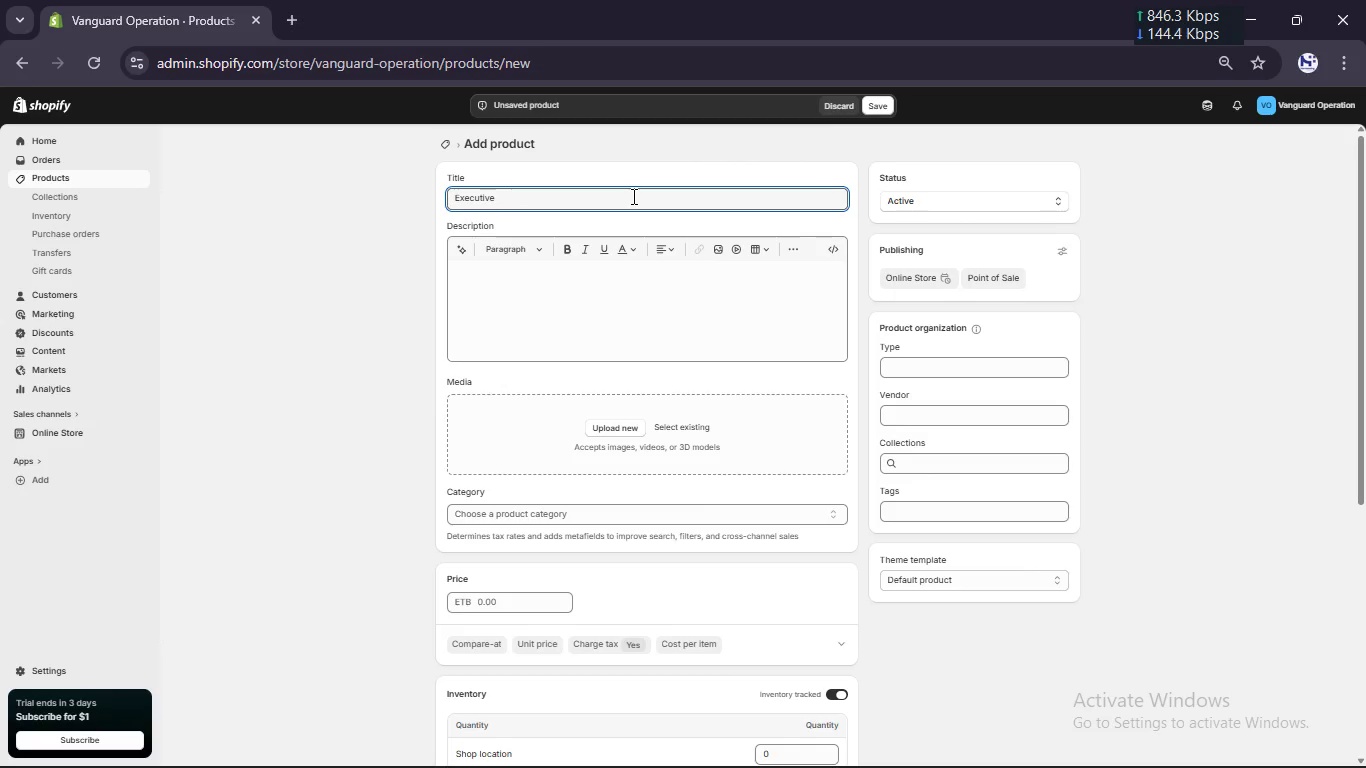 
key(Control+A)
 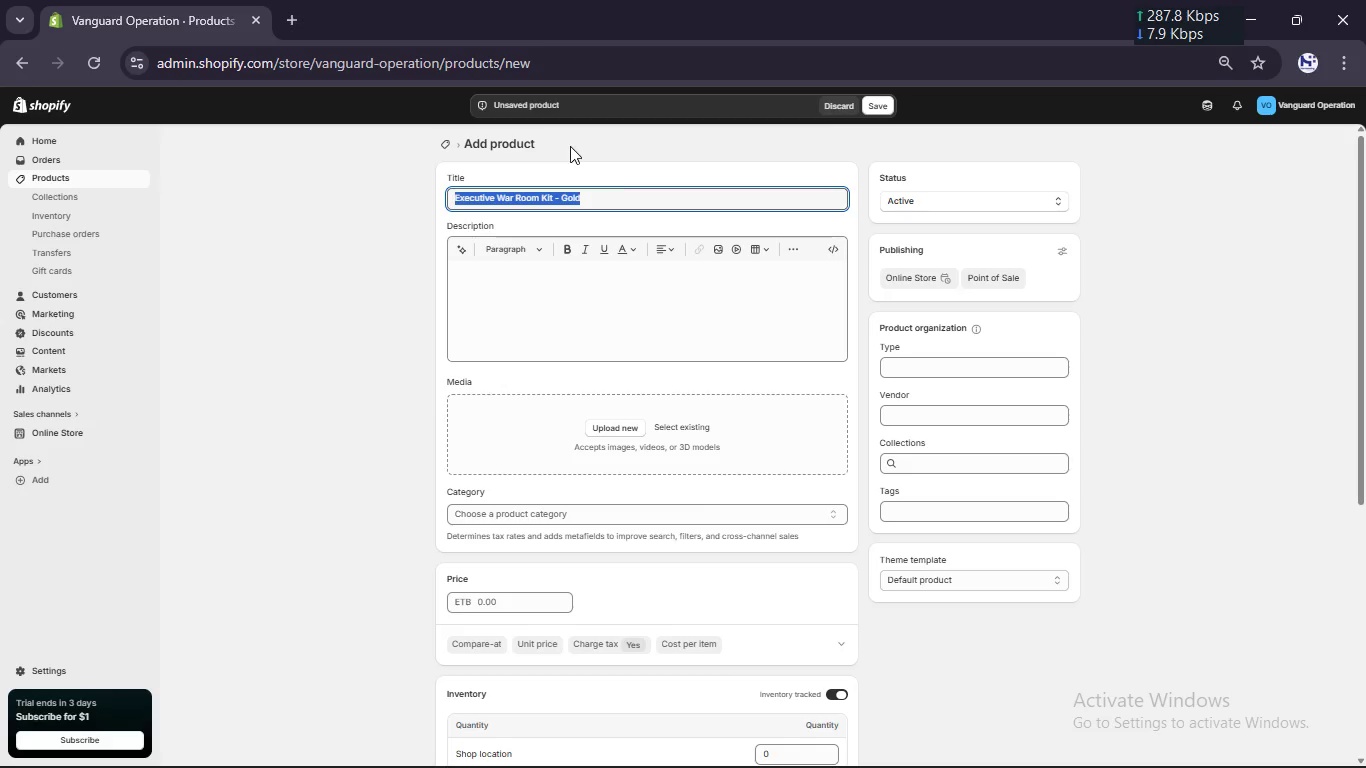 
hold_key(key=C, duration=0.33)
 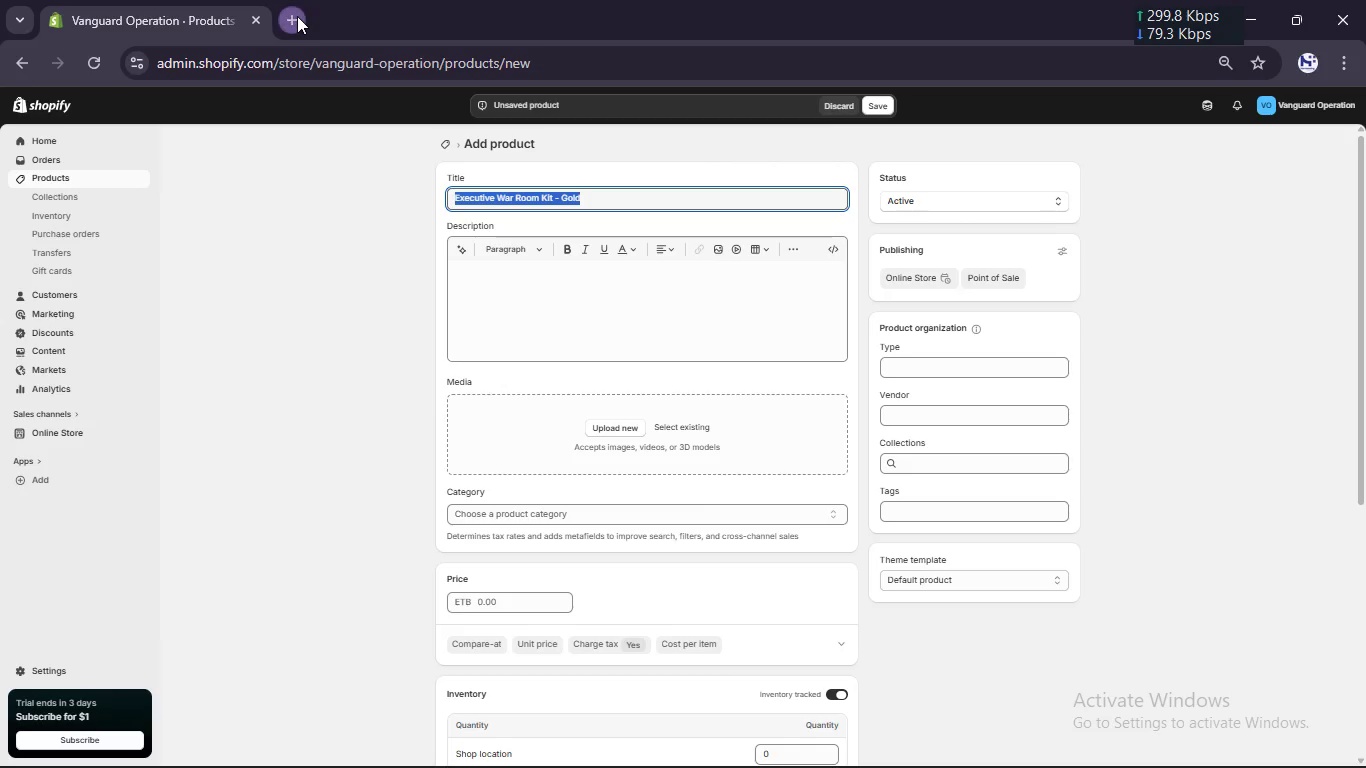 
left_click([297, 16])
 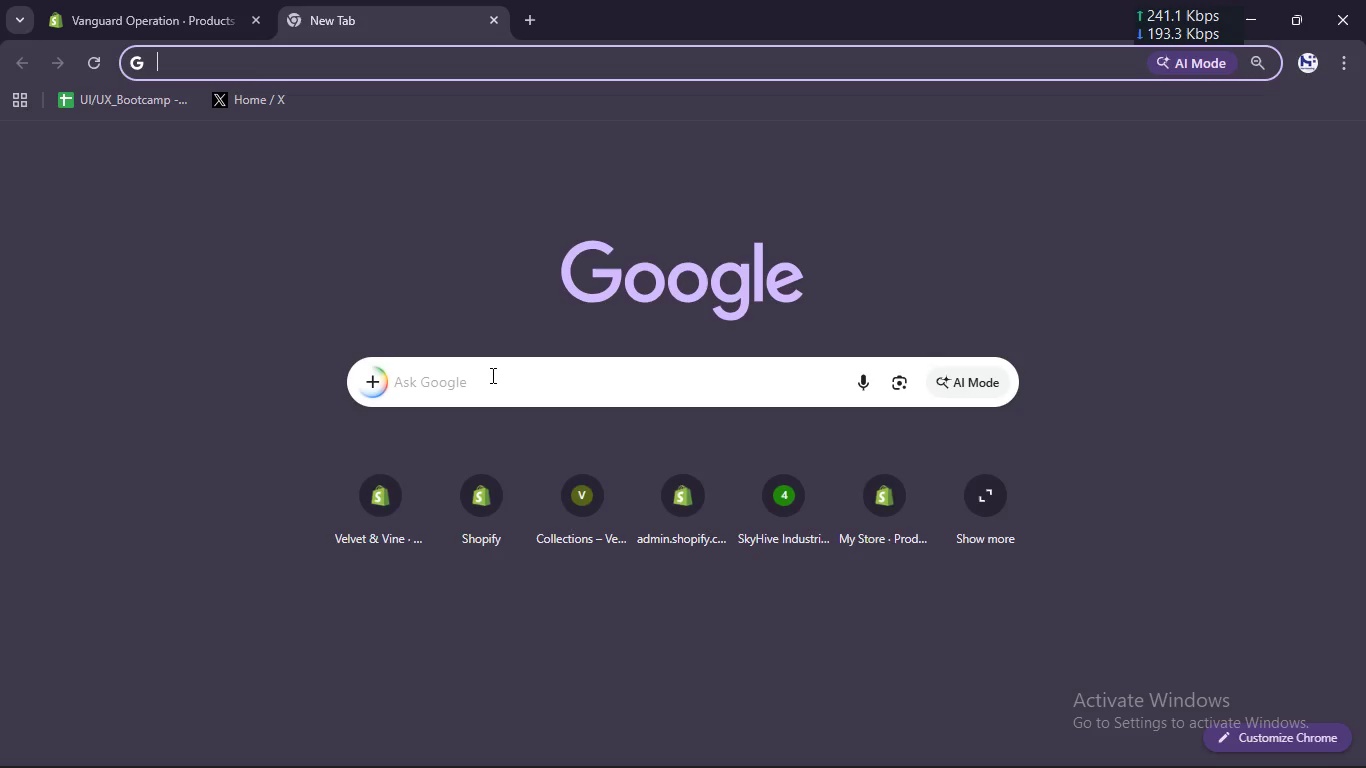 
left_click([491, 375])
 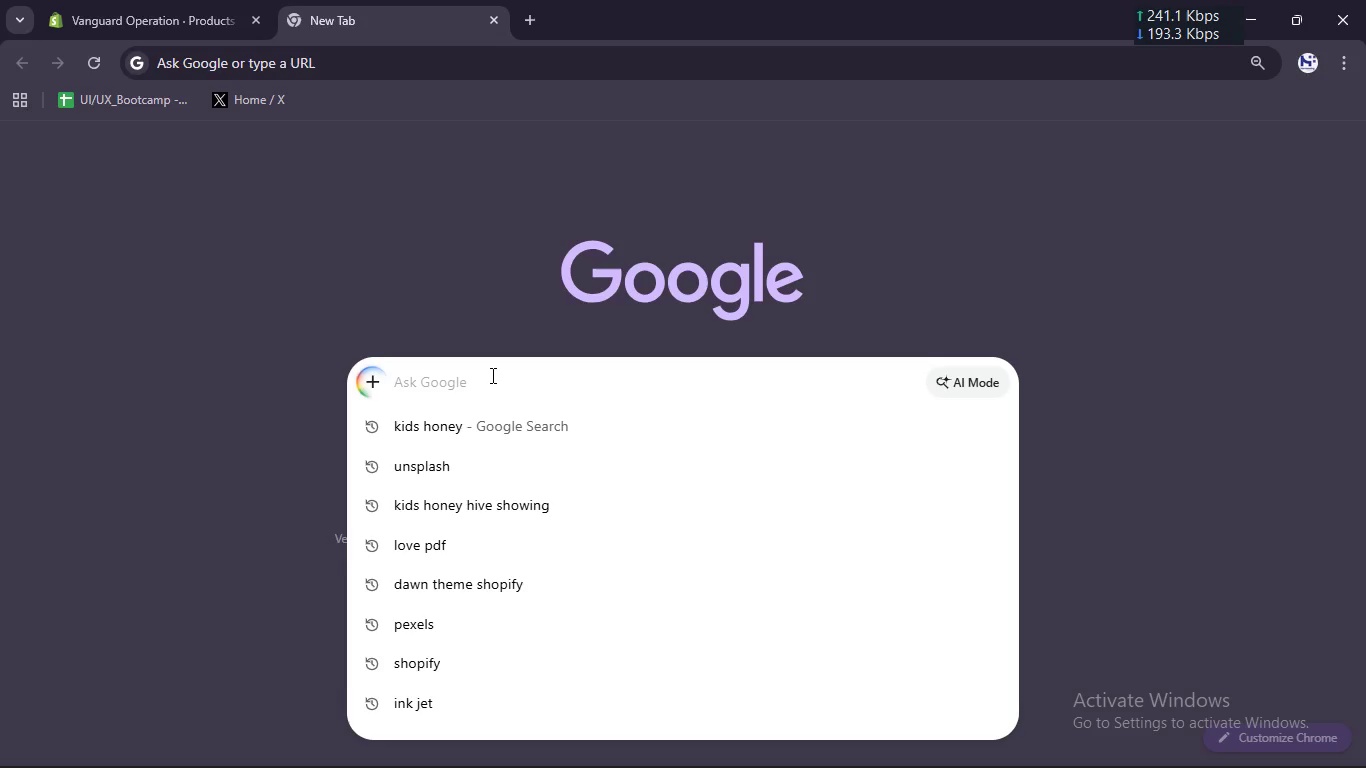 
key(Control+V)
 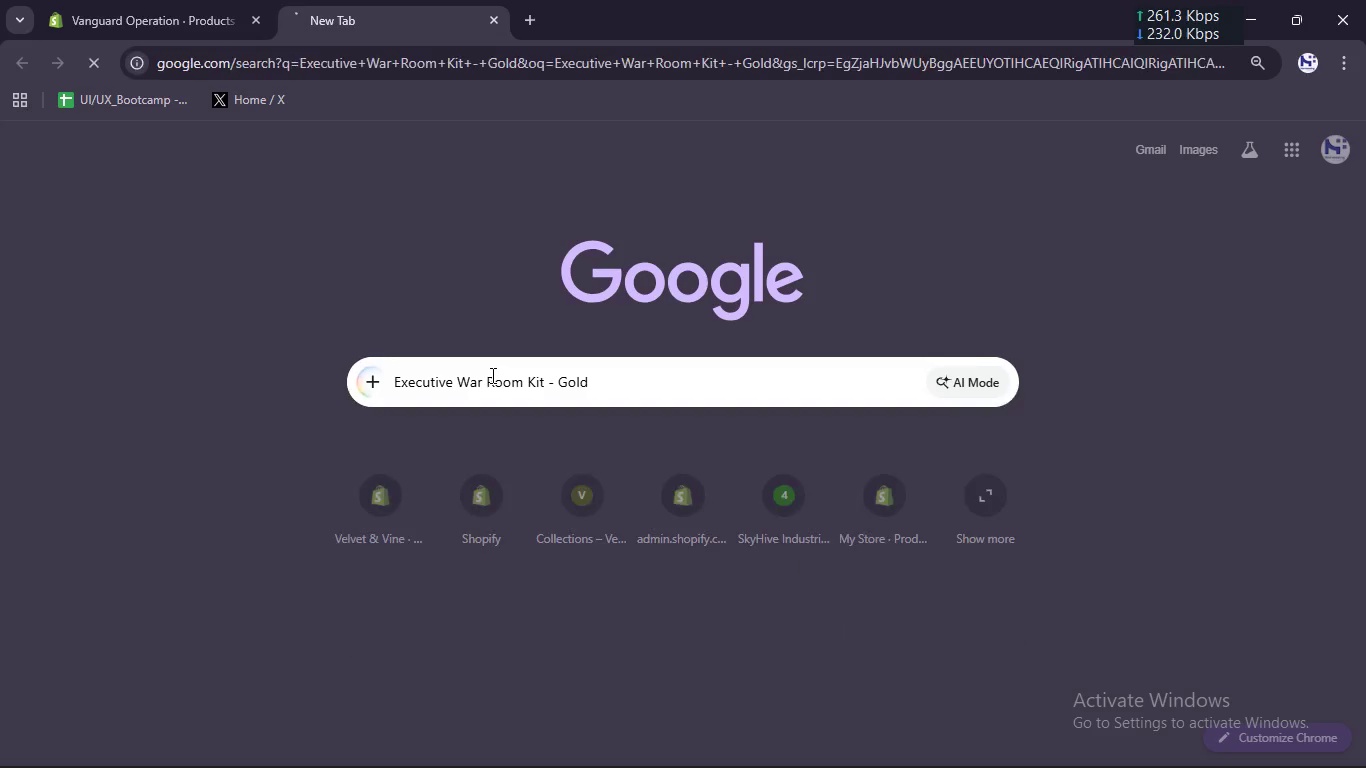 
key(Enter)
 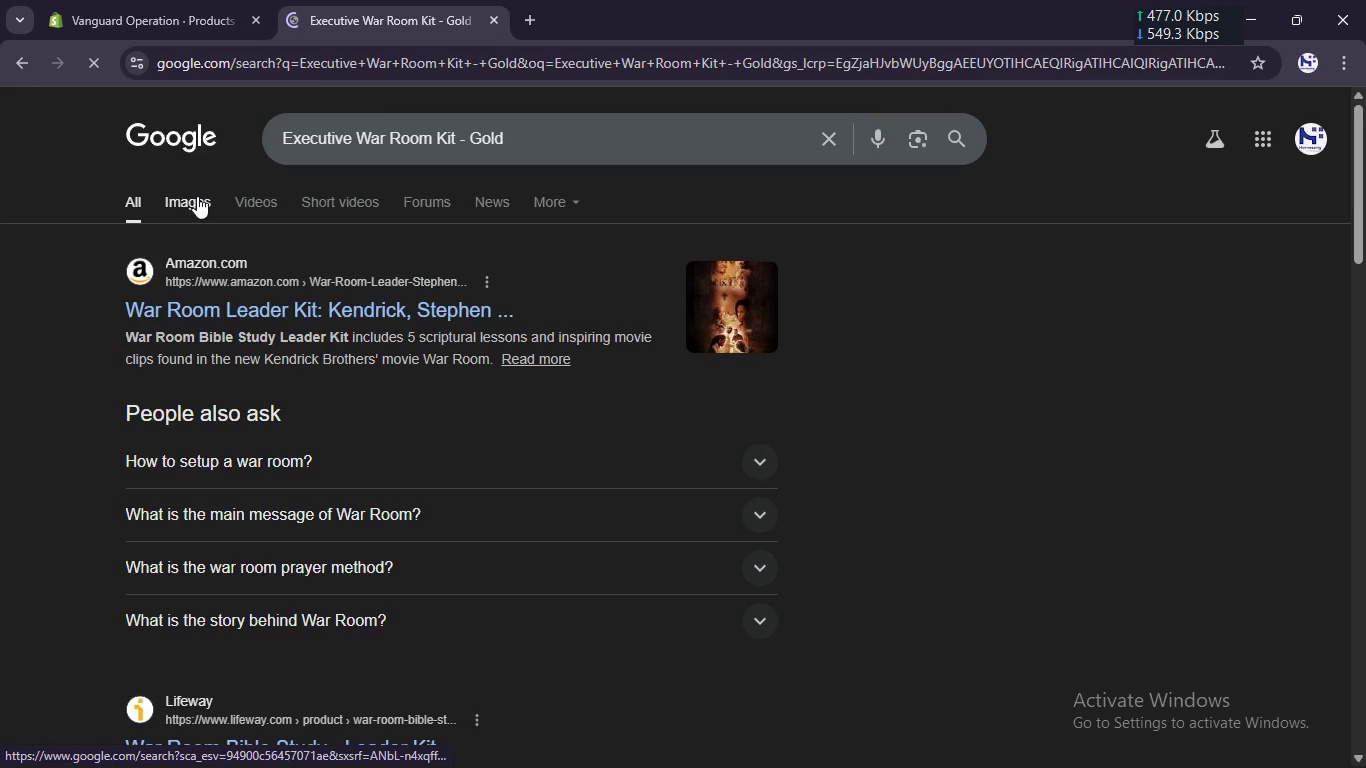 
left_click([197, 196])
 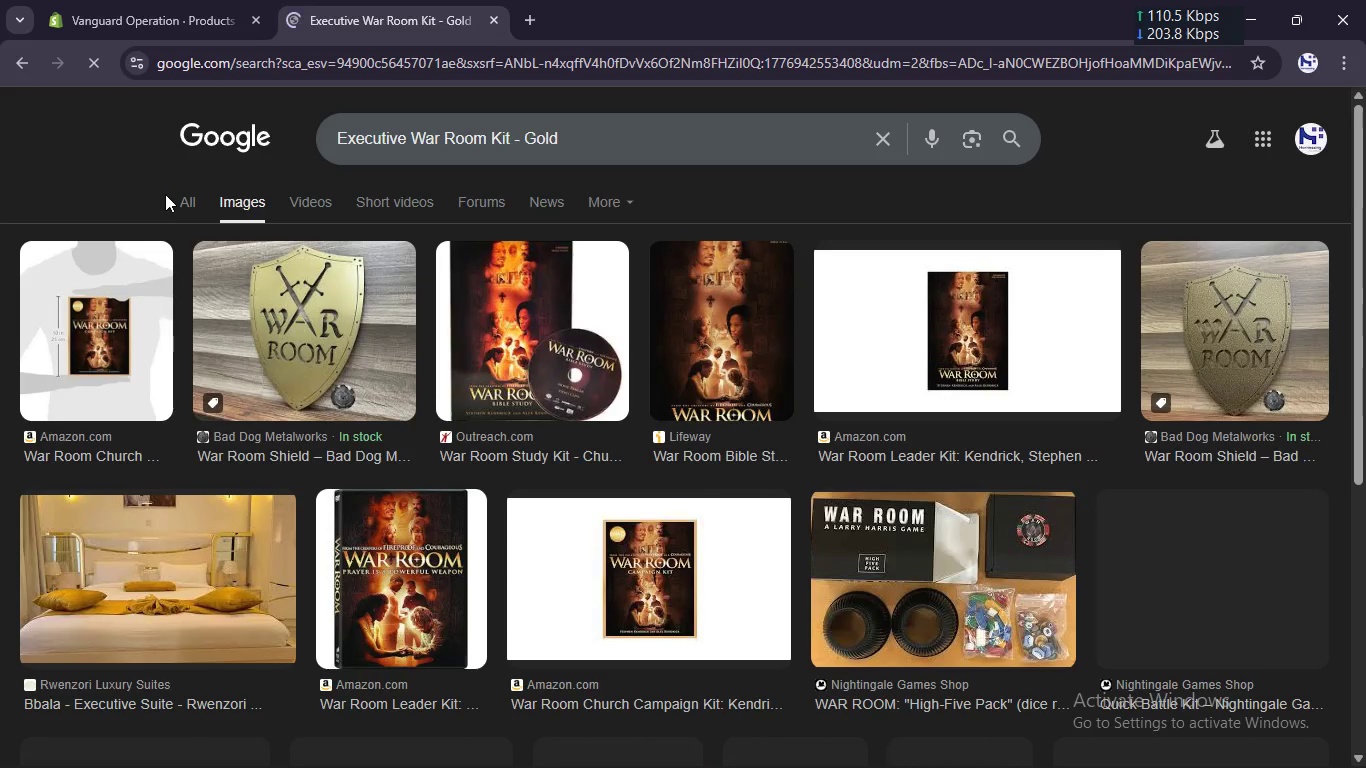 
wait(7.61)
 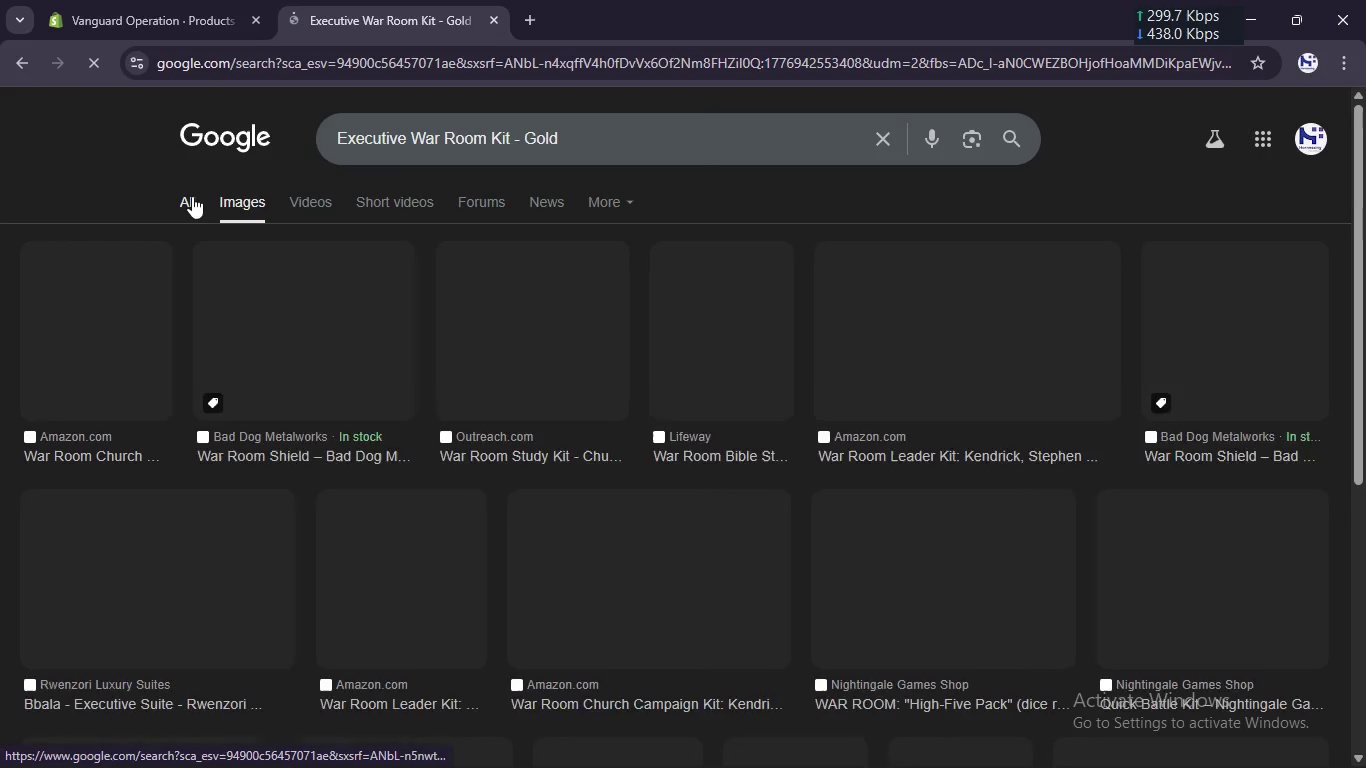 
right_click([353, 336])
 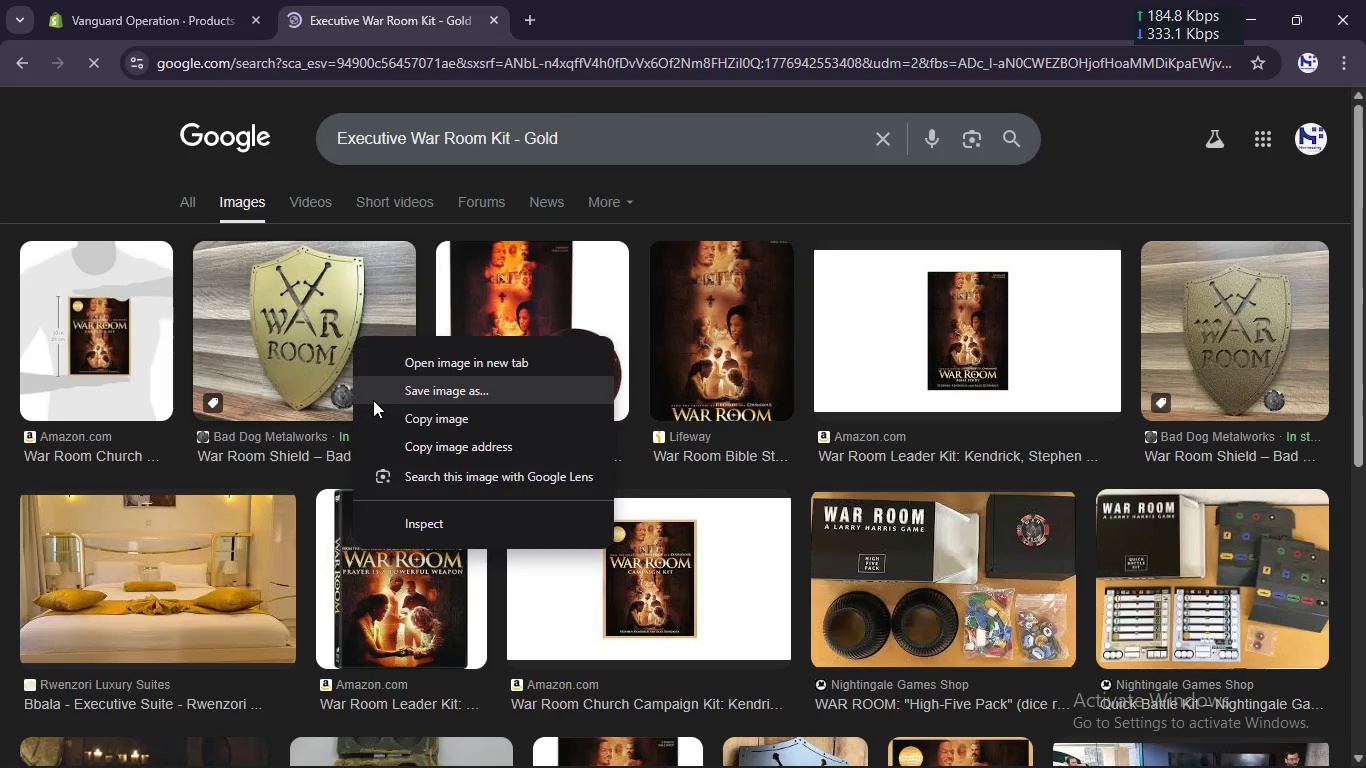 
left_click([373, 400])
 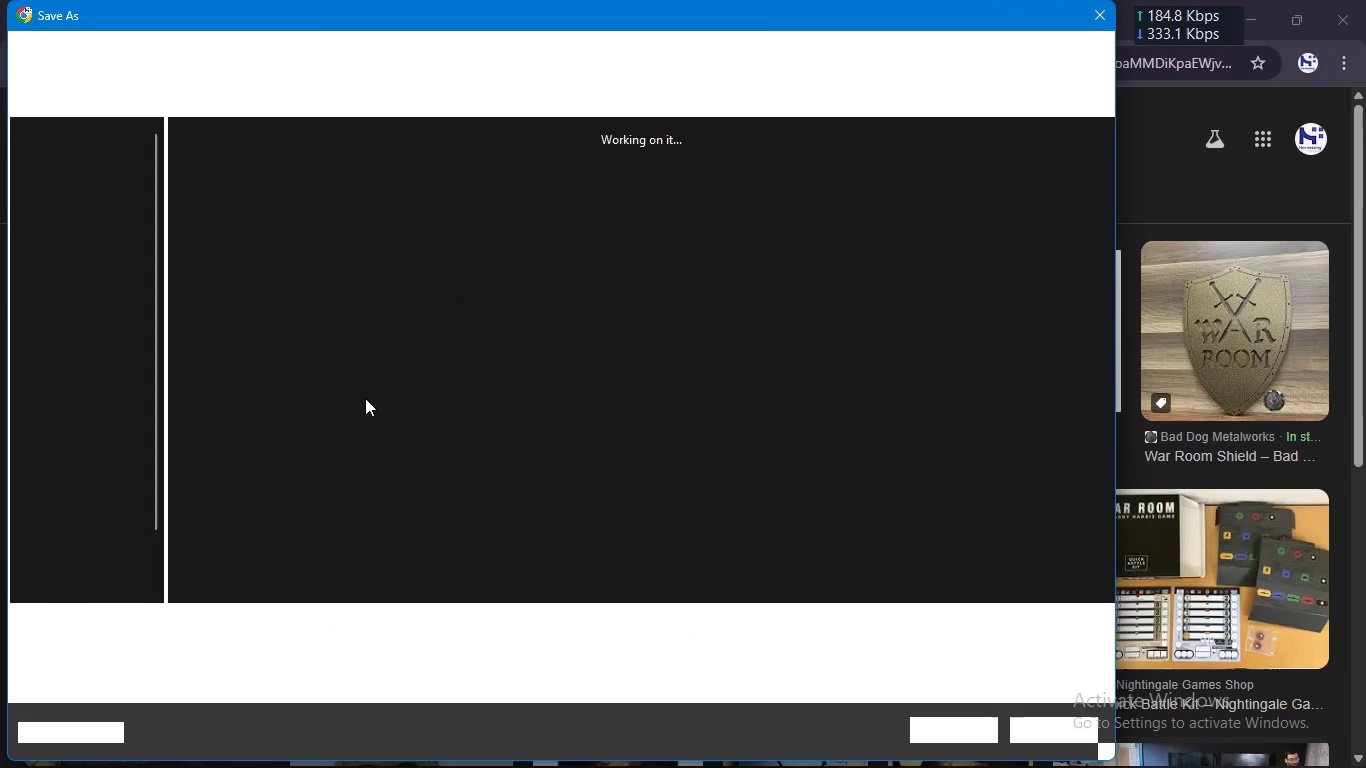 
key(Enter)
 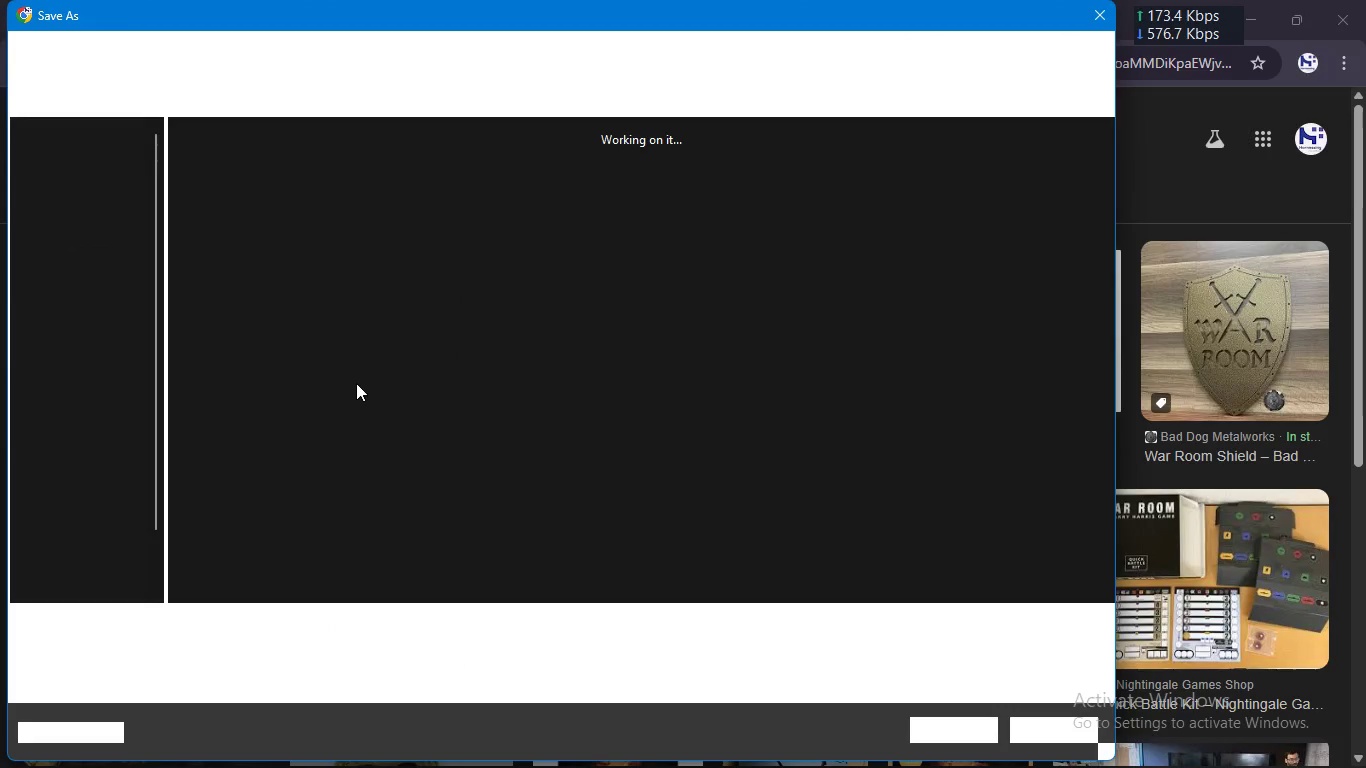 
key(Enter)
 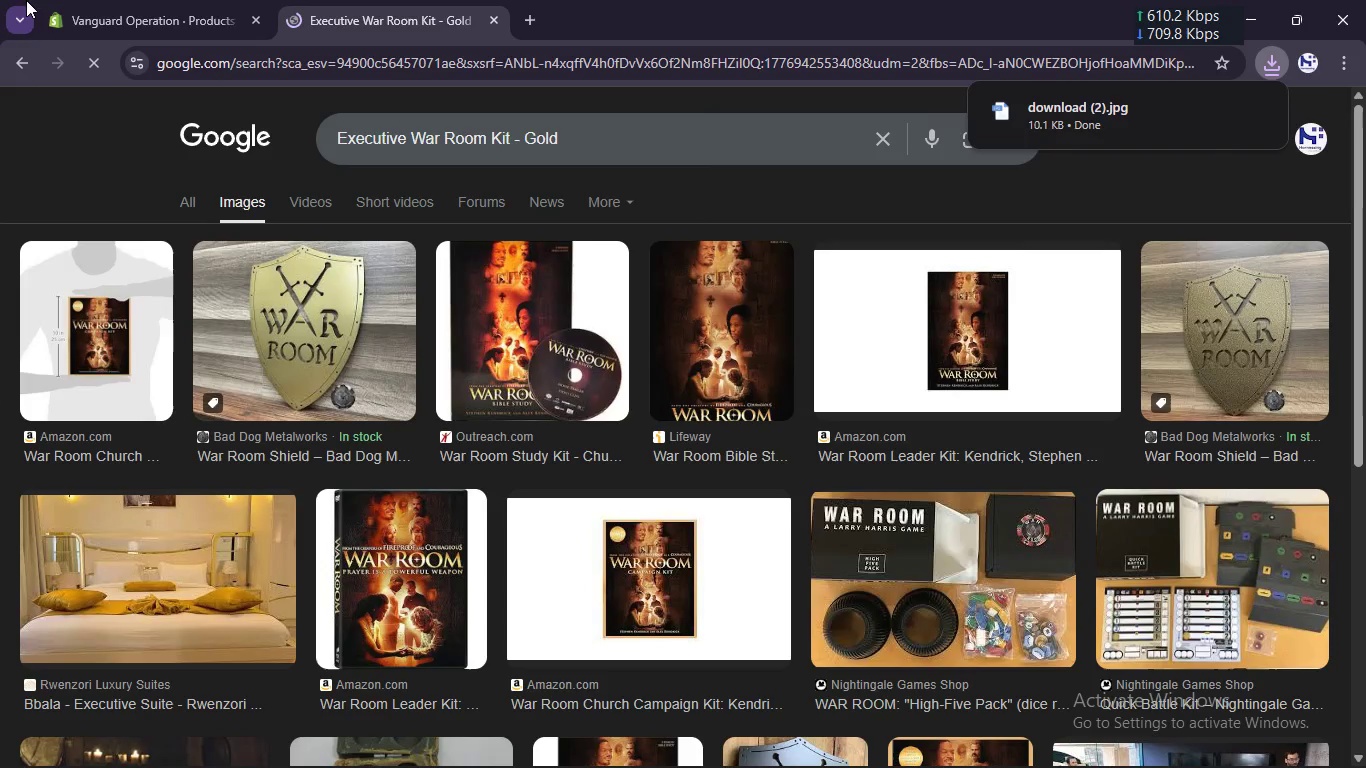 
scroll: coordinate [120, 266], scroll_direction: down, amount: 4.0
 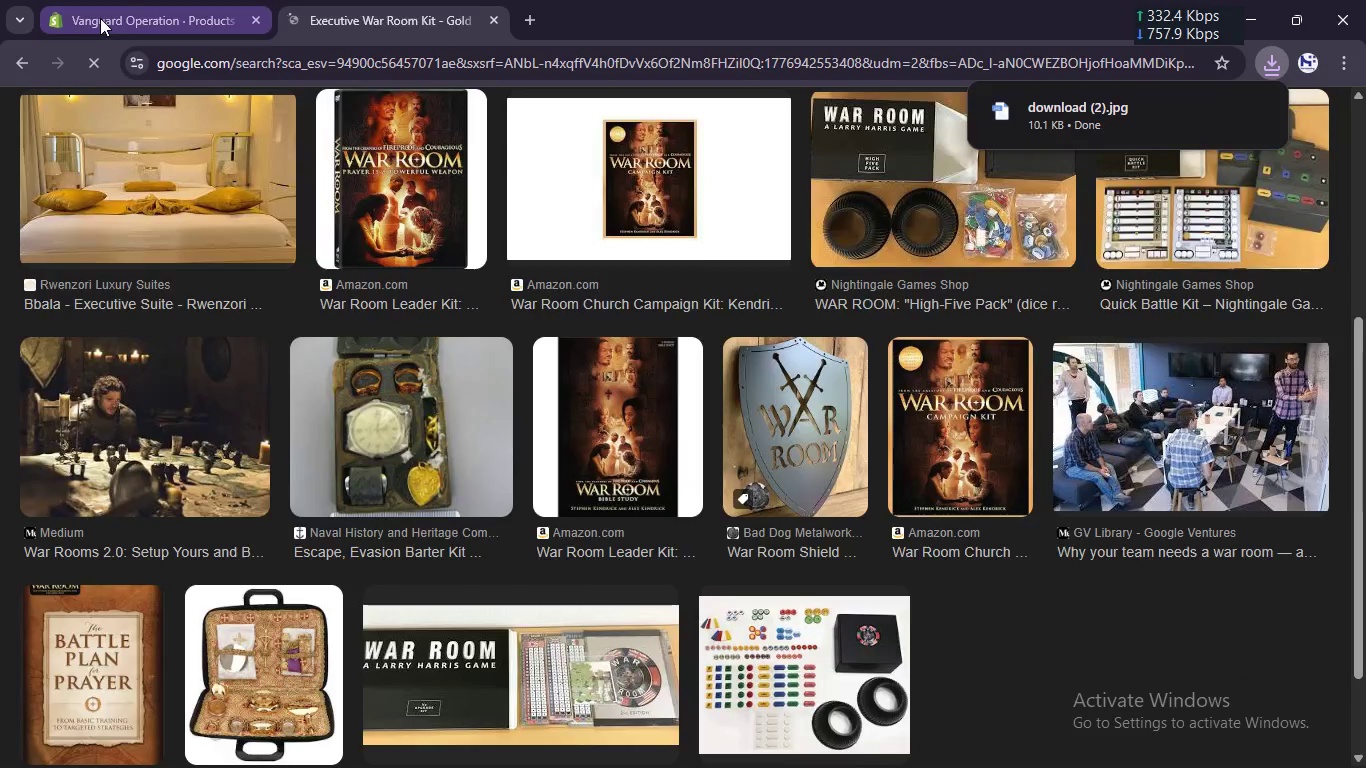 
left_click([100, 18])
 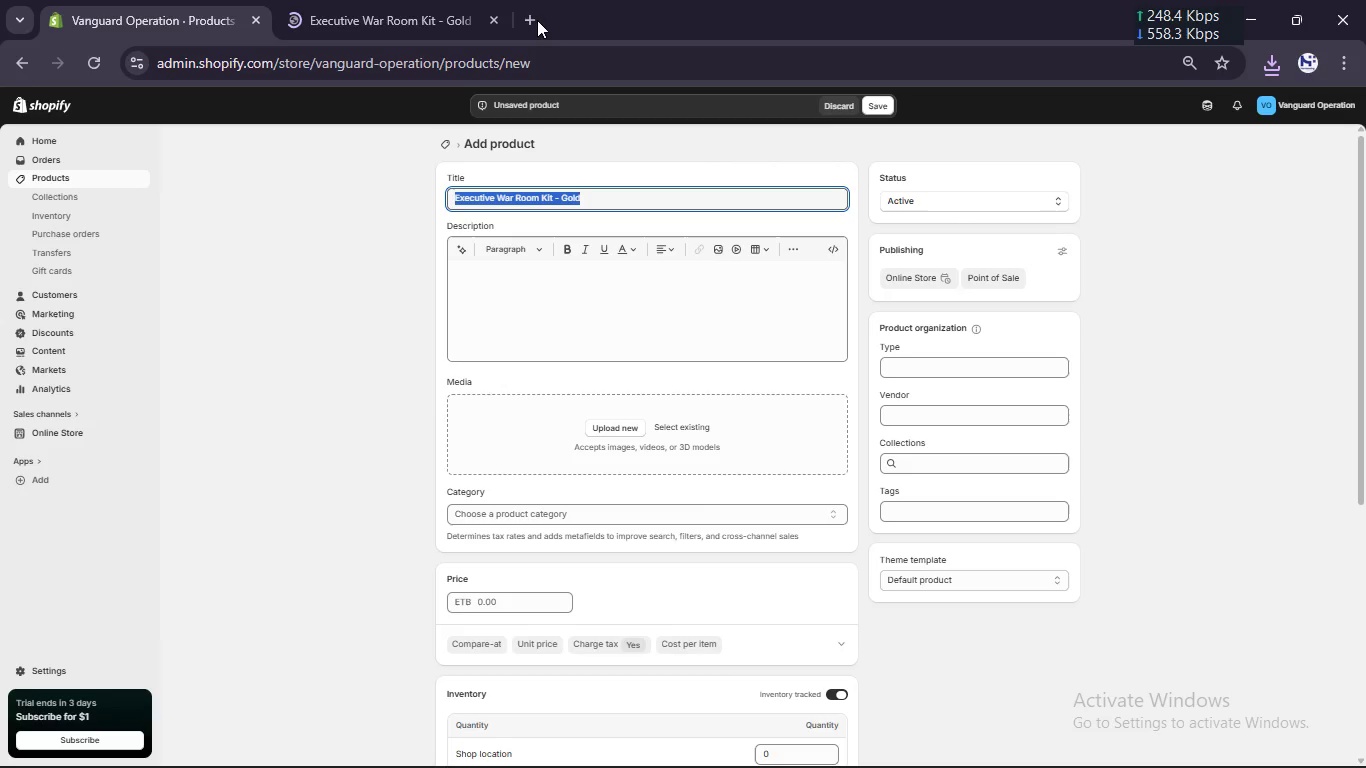 
left_click([534, 19])
 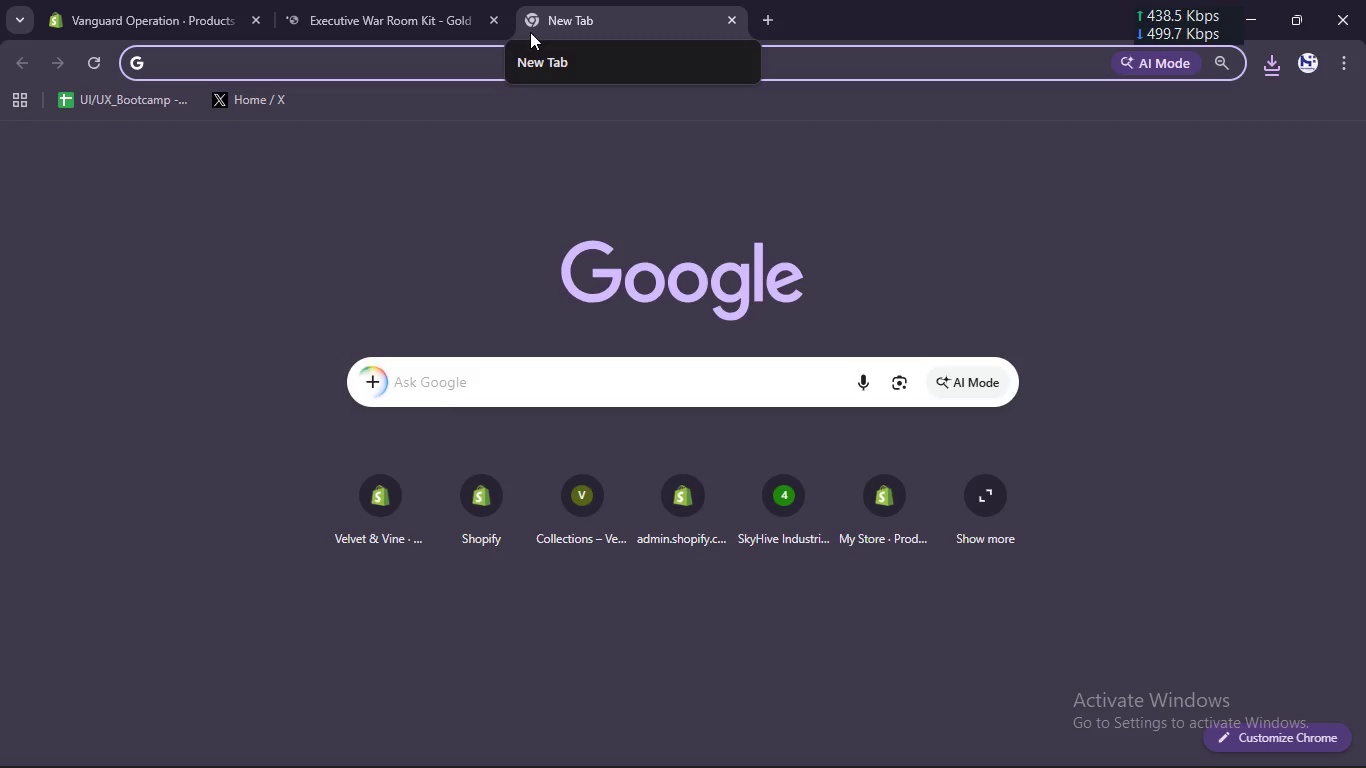 
type(unsplash)
 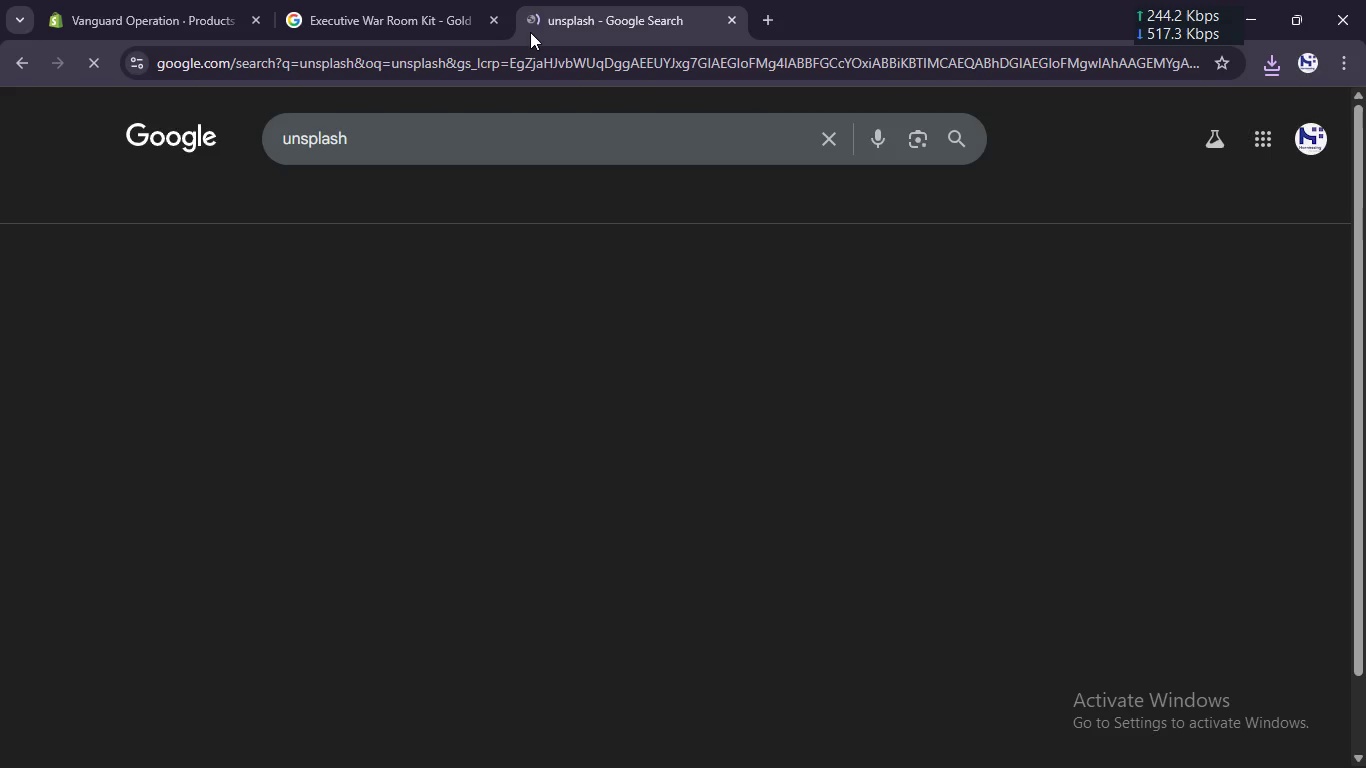 
hold_key(key=Enter, duration=0.34)
 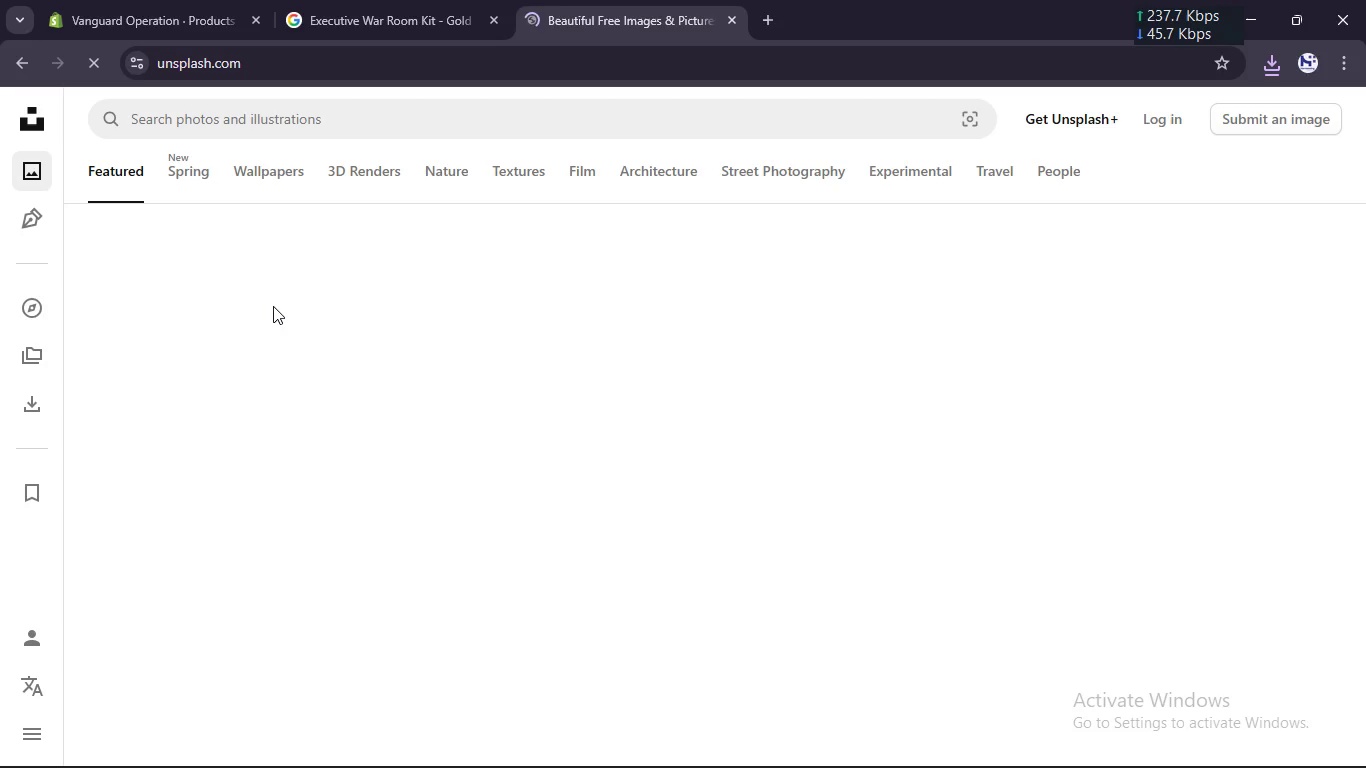 
wait(33.31)
 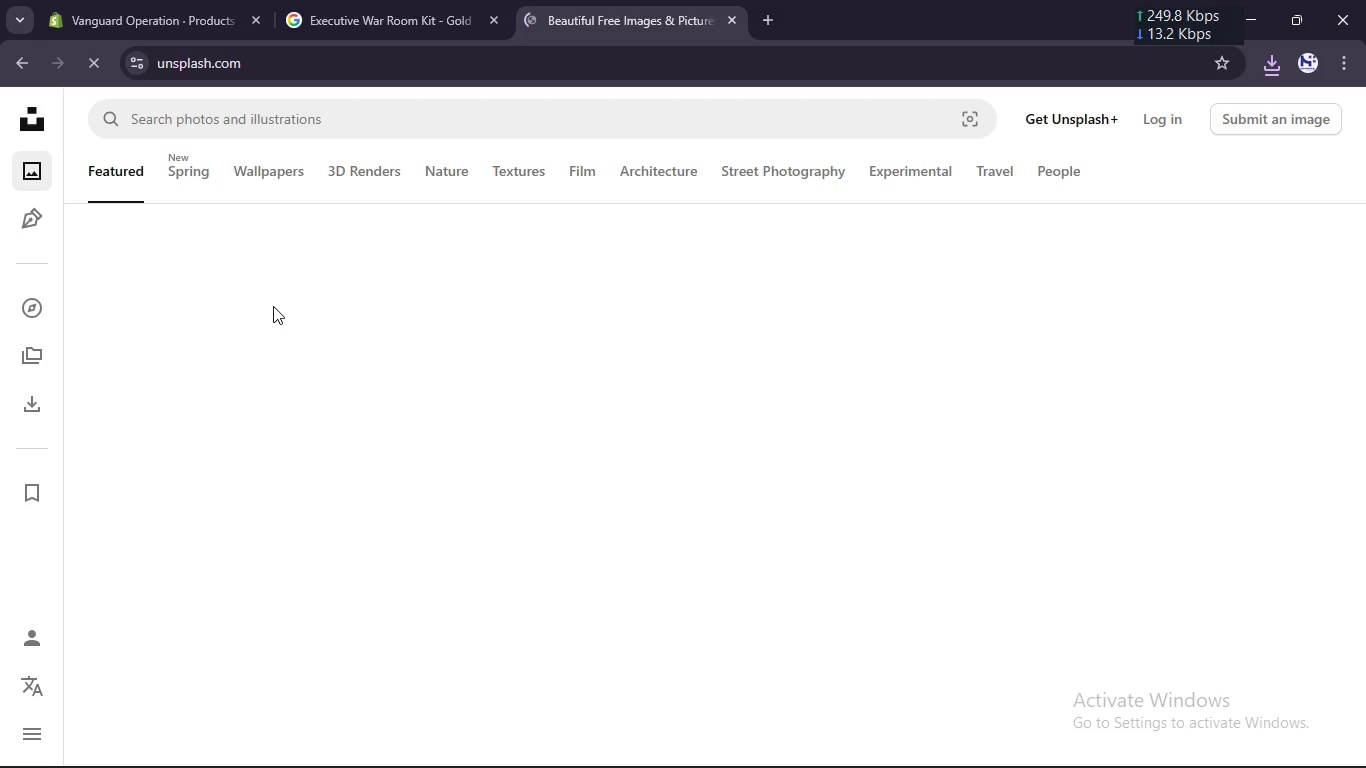 
key(Control+V)
 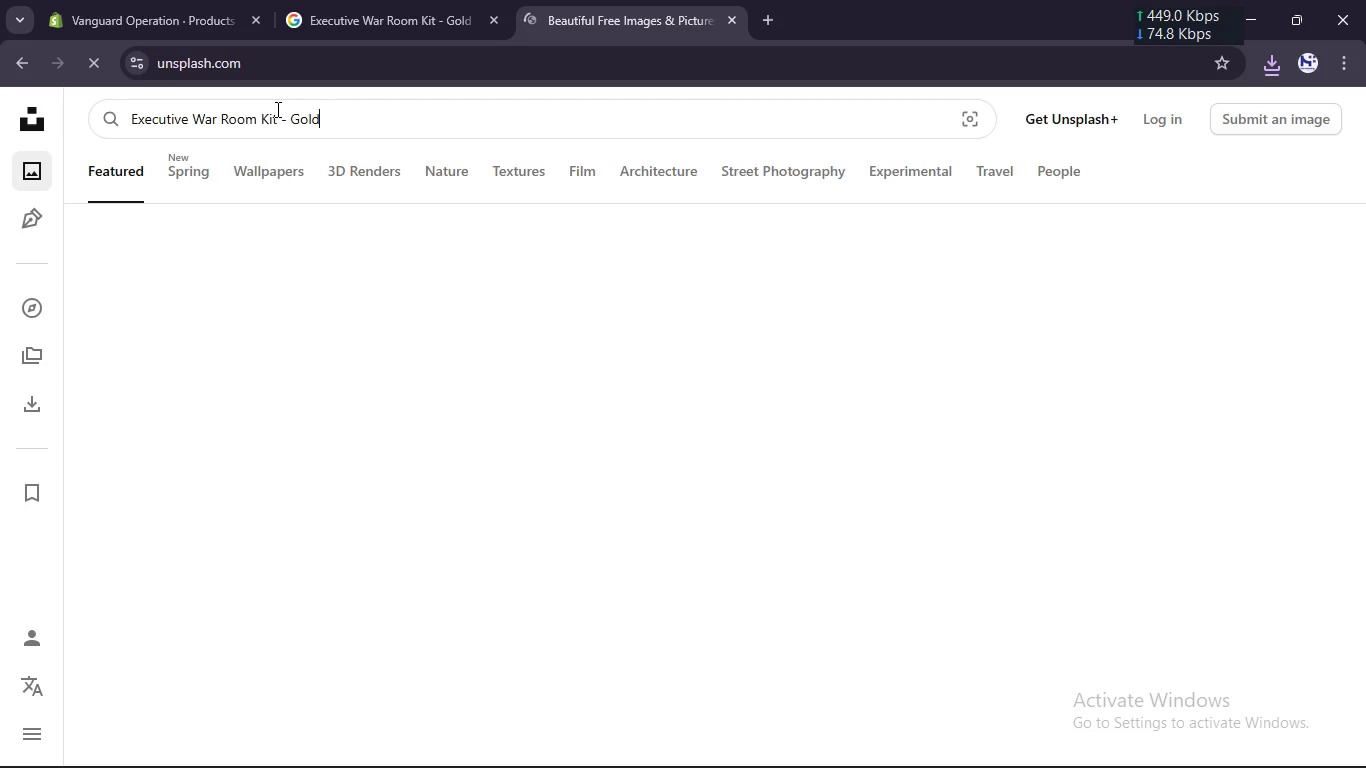 
key(Enter)
 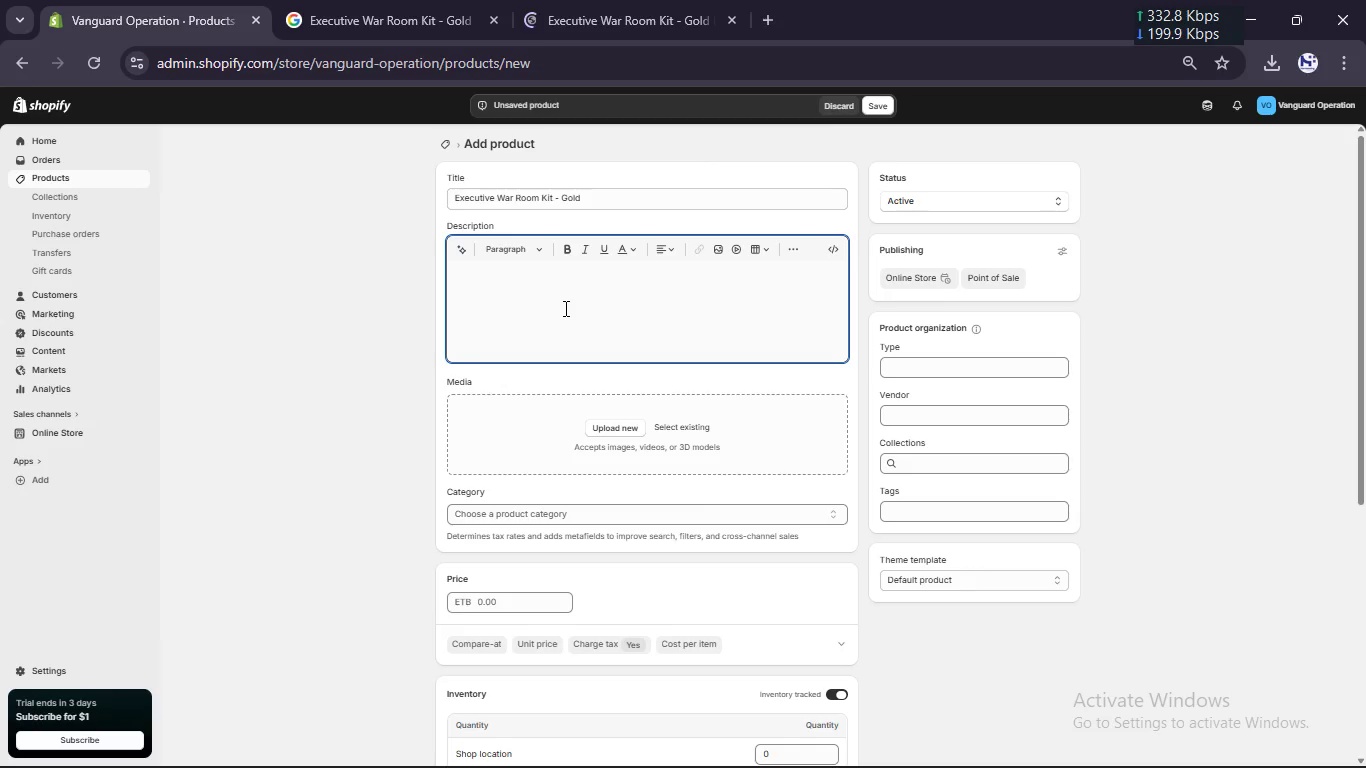 
wait(21.99)
 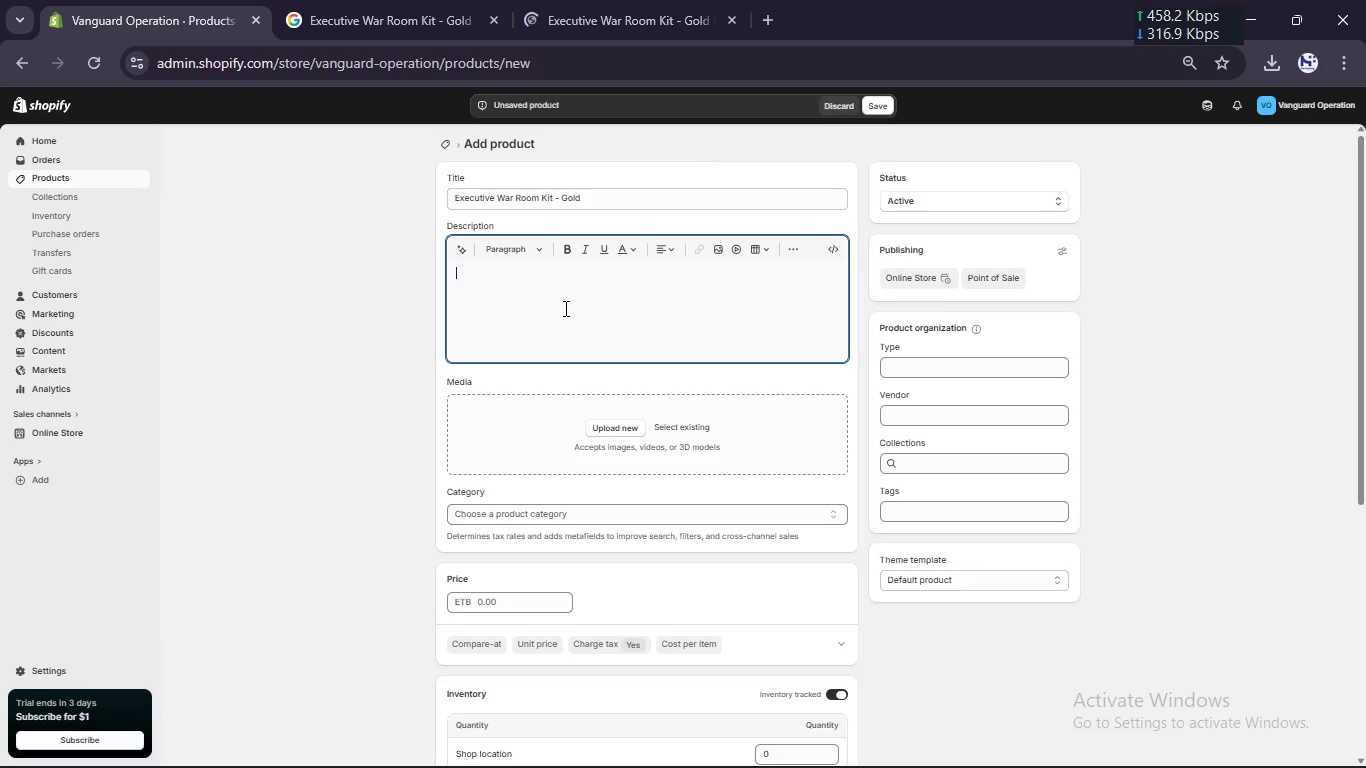 
type(The Executive War Room Kit - Gold is designed as a foundational strategic toolkit for high-level decision )
key(Backspace)
type(-making environments. I )
key(Backspace)
type(t include a curated set of methodol)
key(Backspace)
 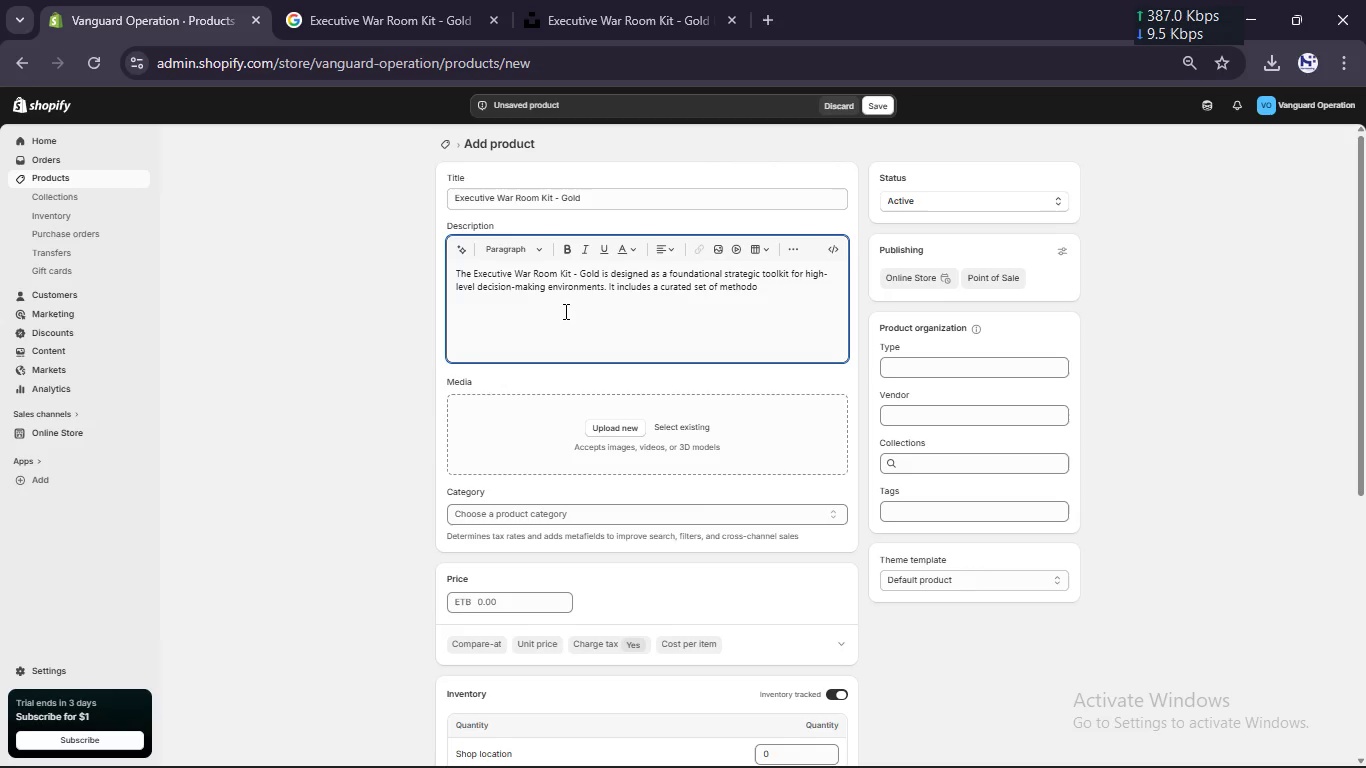 
type(logy cards, structured plnning canc)
key(Backspace)
type(vs)
key(Backspace)
type(ases, and pre)
 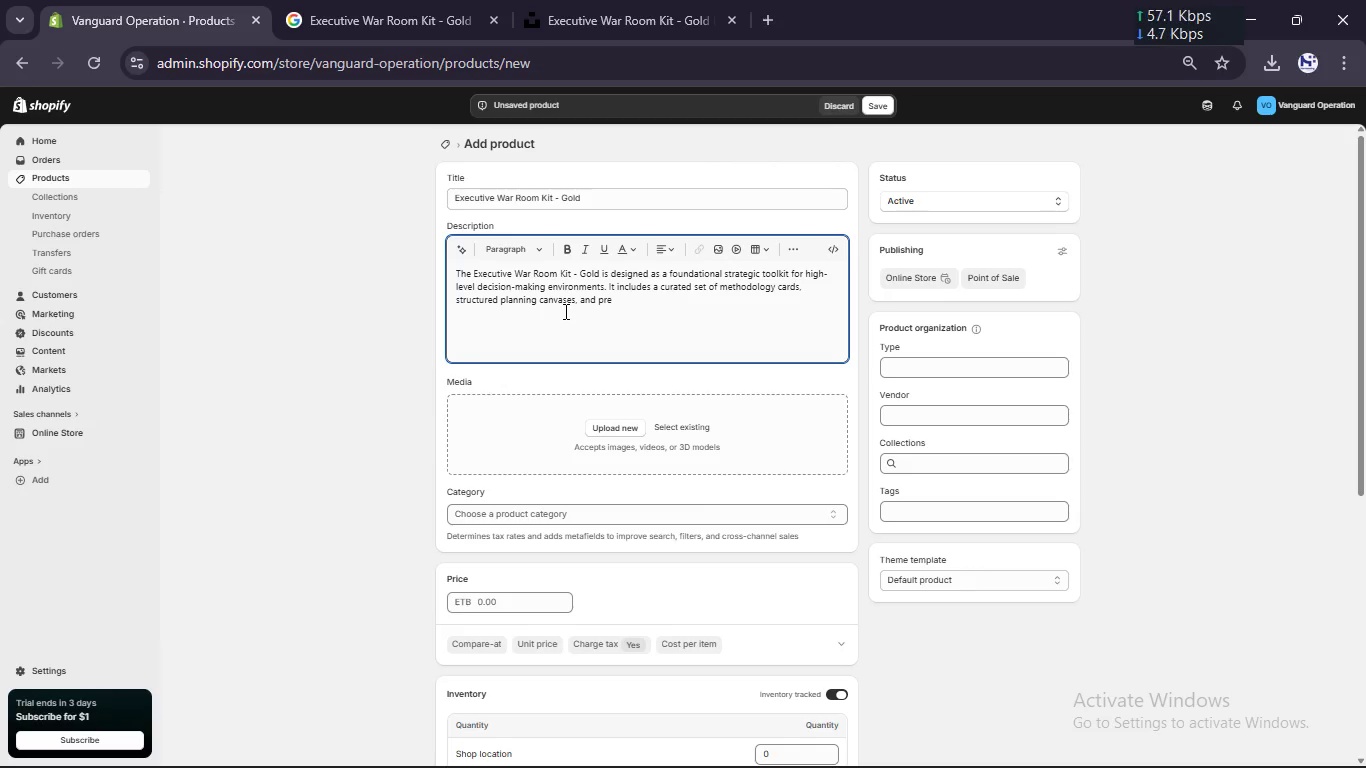 
type(cison timing tools thst guide teams through focused strategy sessions.)
 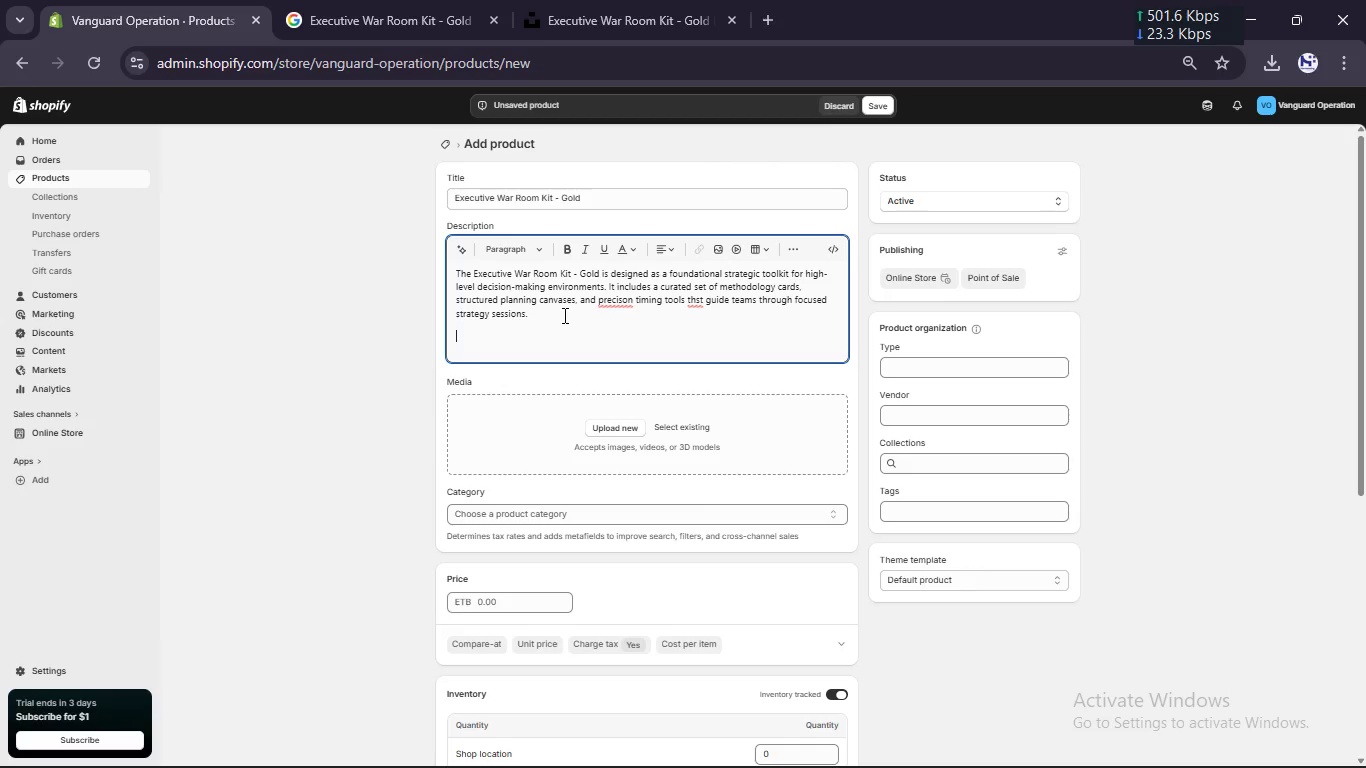 
key(Enter)
 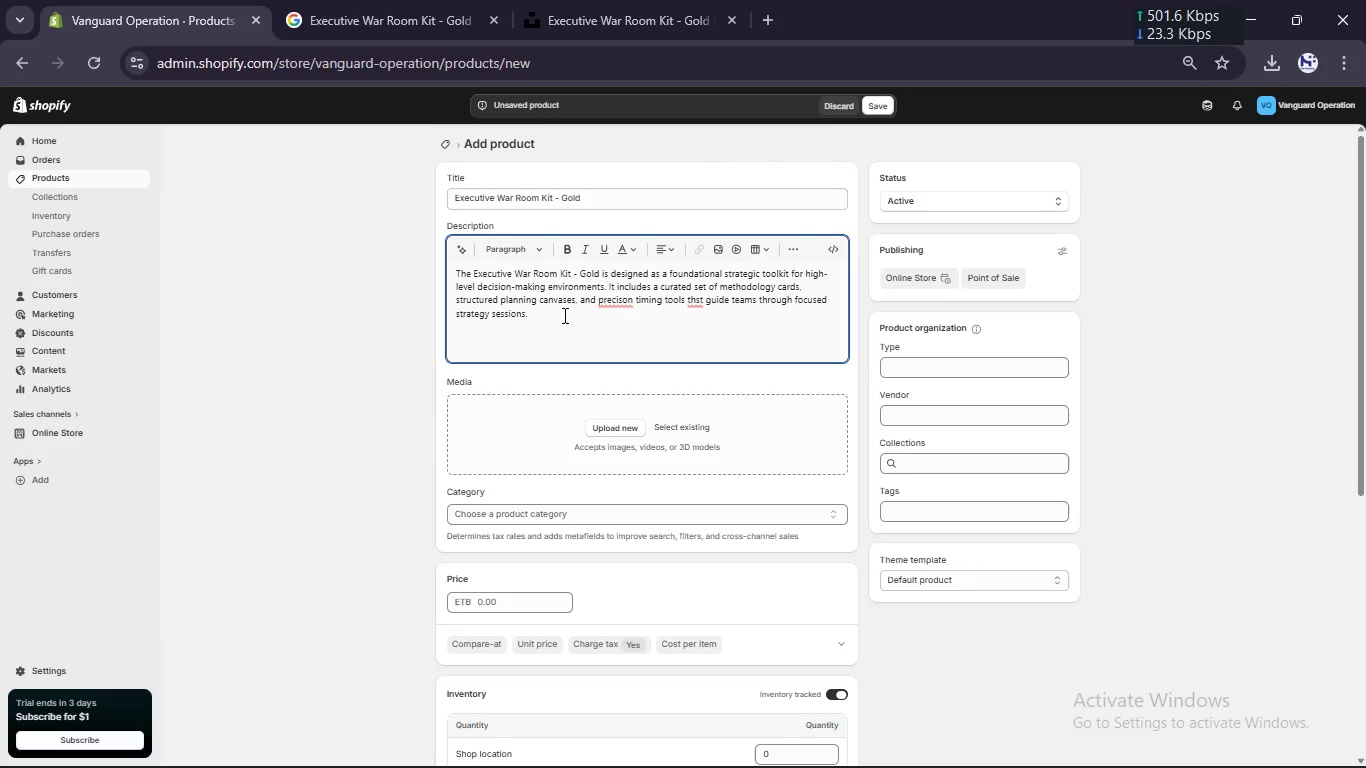 
type(This kit is built for clarity)
 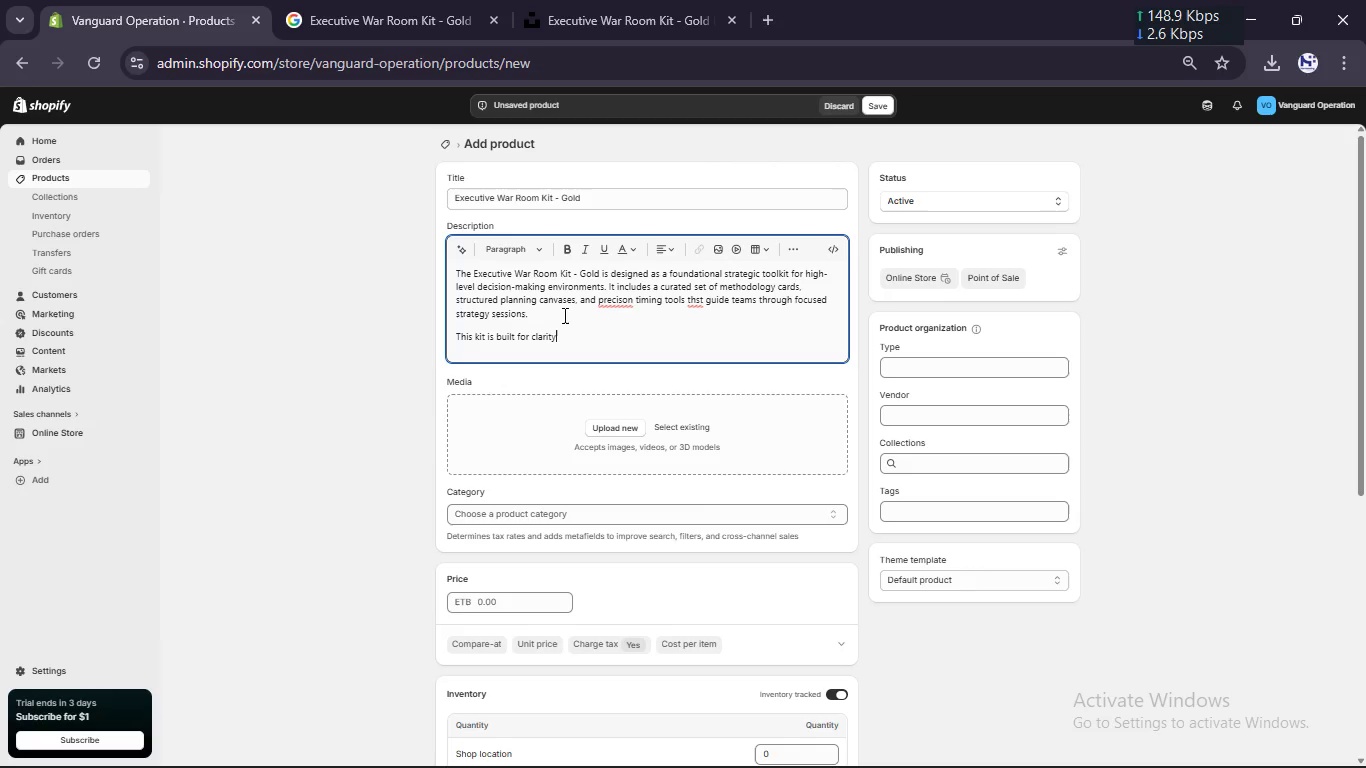 
wait(17.69)
 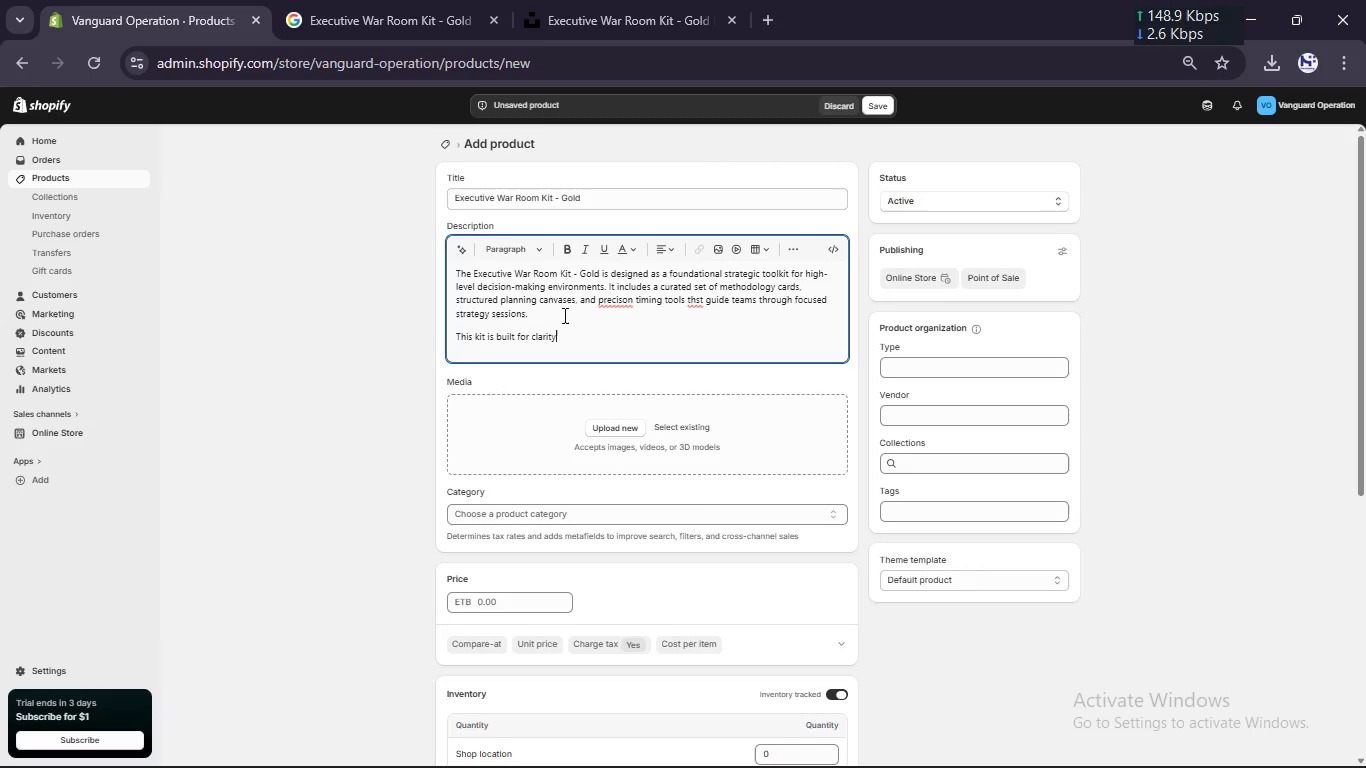 
type( and exex)
key(Backspace)
type(cutin)
 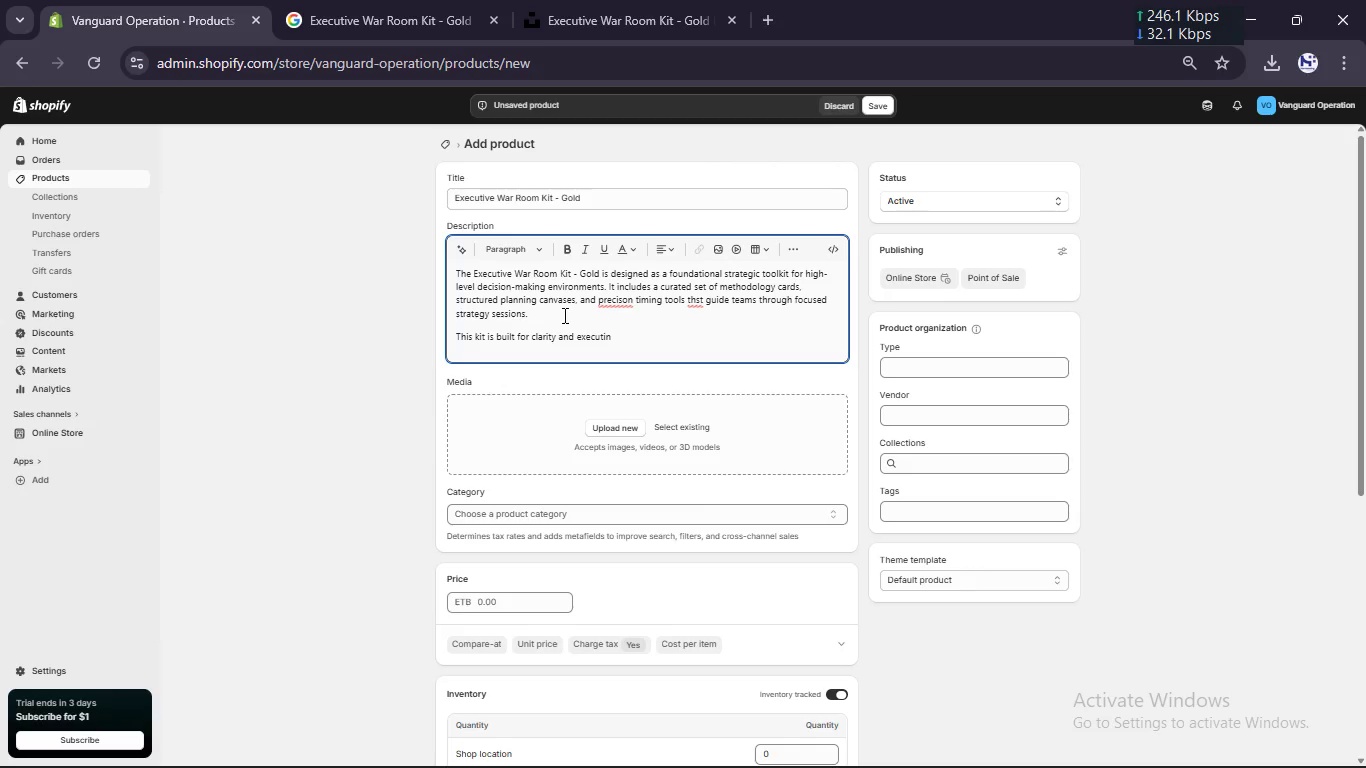 
wait(11.81)
 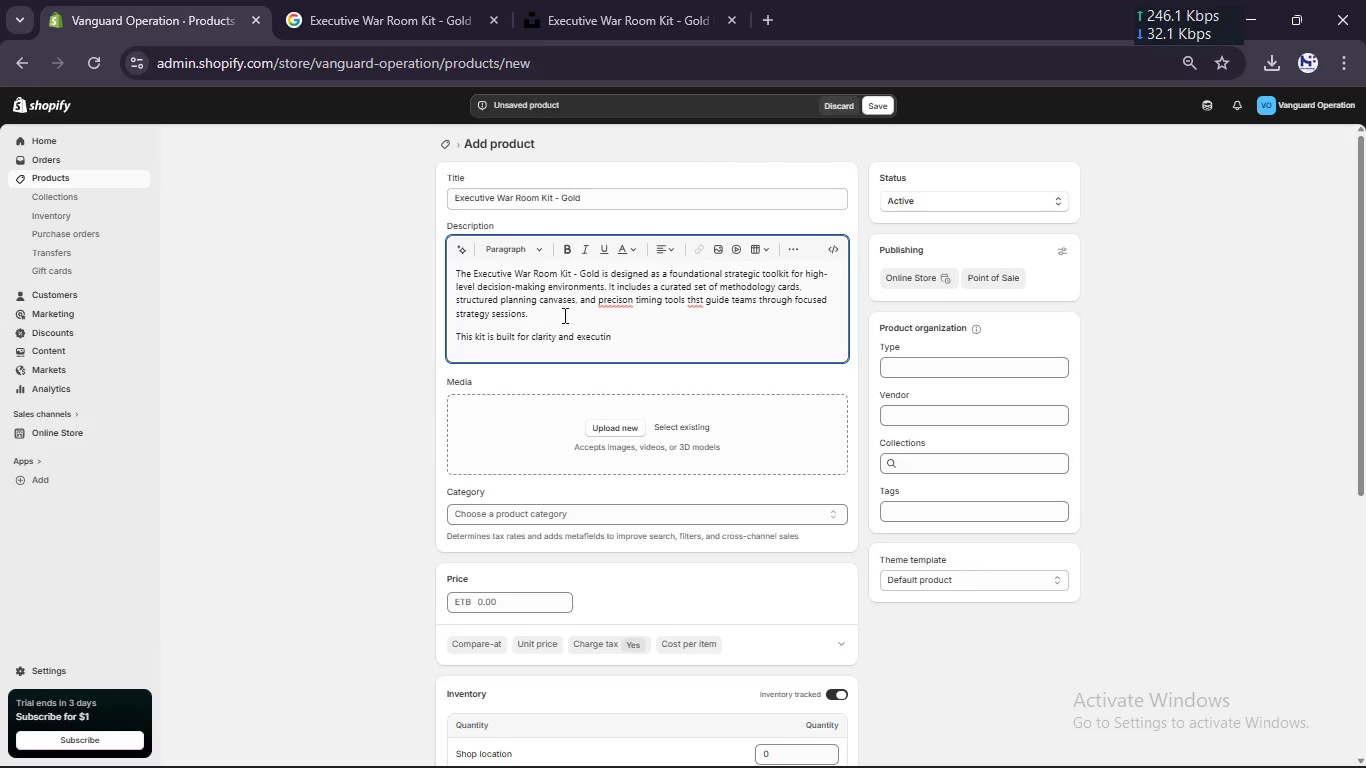 
key(Backspace)
type(on )
key(Backspace)
type(, helpinh organiizations structue discussions, align stakeholders, and move rom ide )
key(Backspace)
type(s to actionable)
 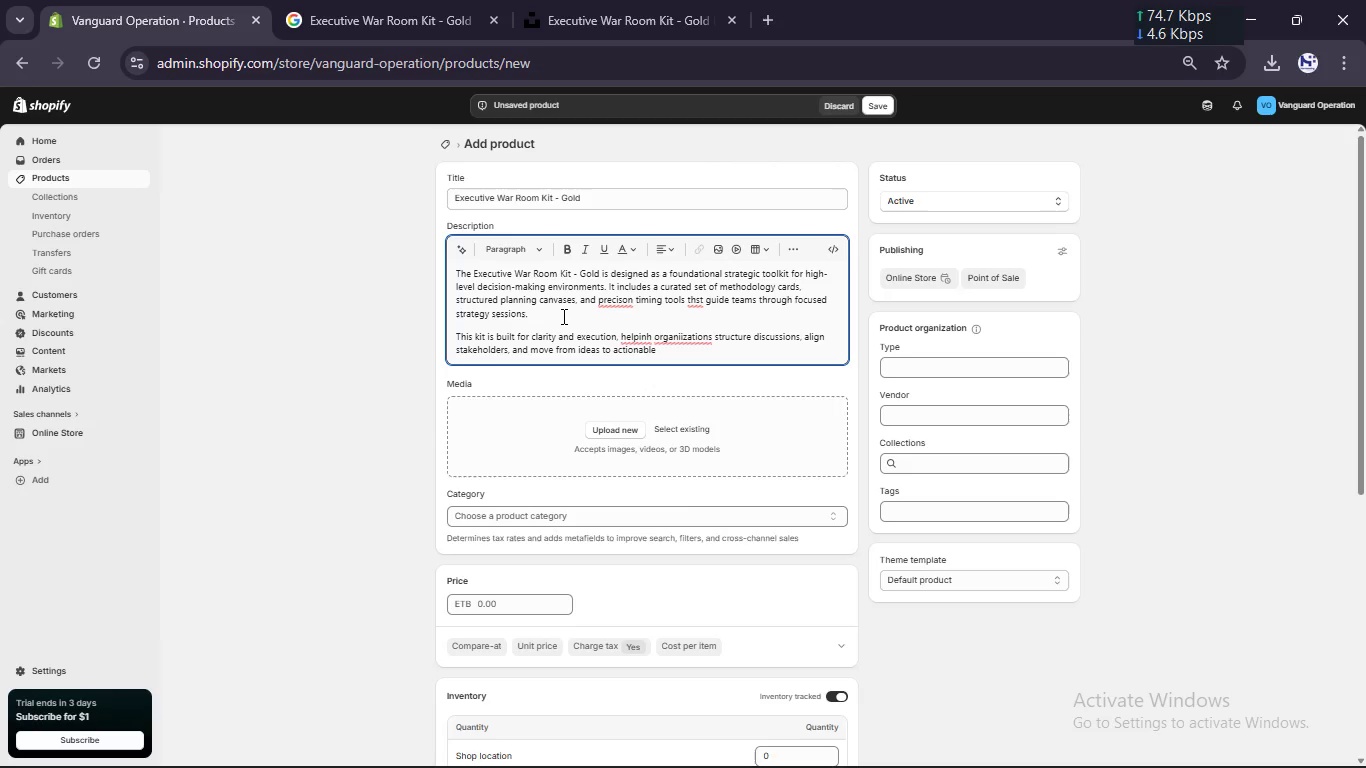 
hold_key(key=F, duration=0.31)
 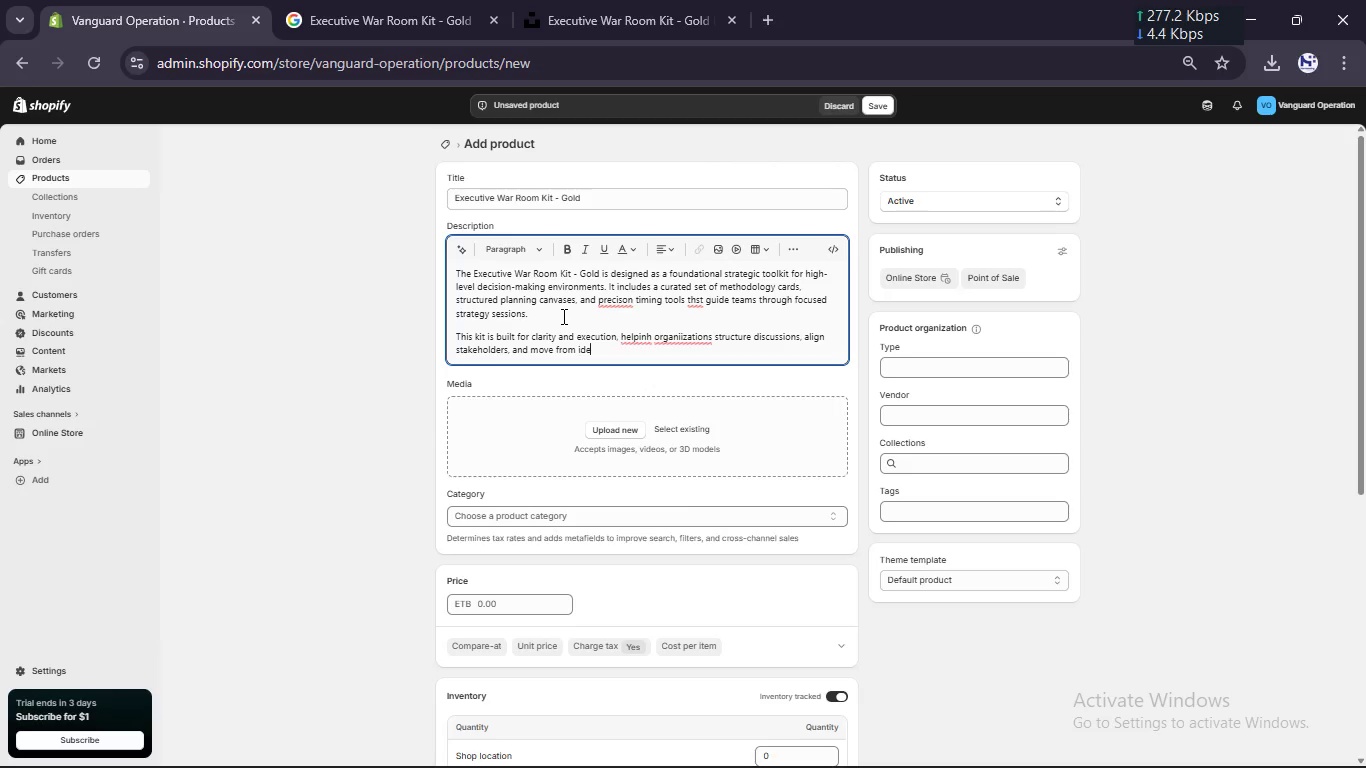 
wait(7.69)
 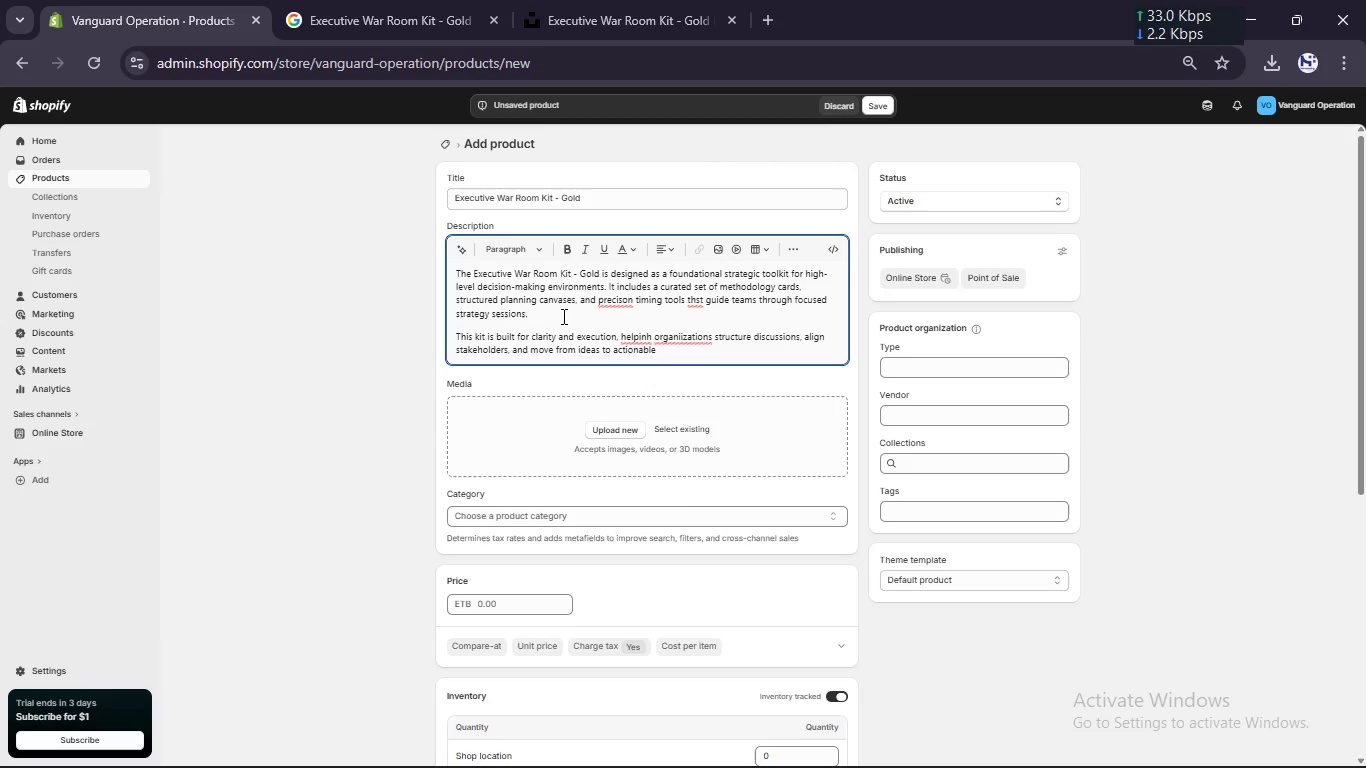 
type( outcomes efficiently. Each componr)
key(Backspace)
type(ent is crate)
key(Backspace)
key(Backspace)
type(fted to support facili)
key(Backspace)
type(itated workshops and executie-level plnning )
 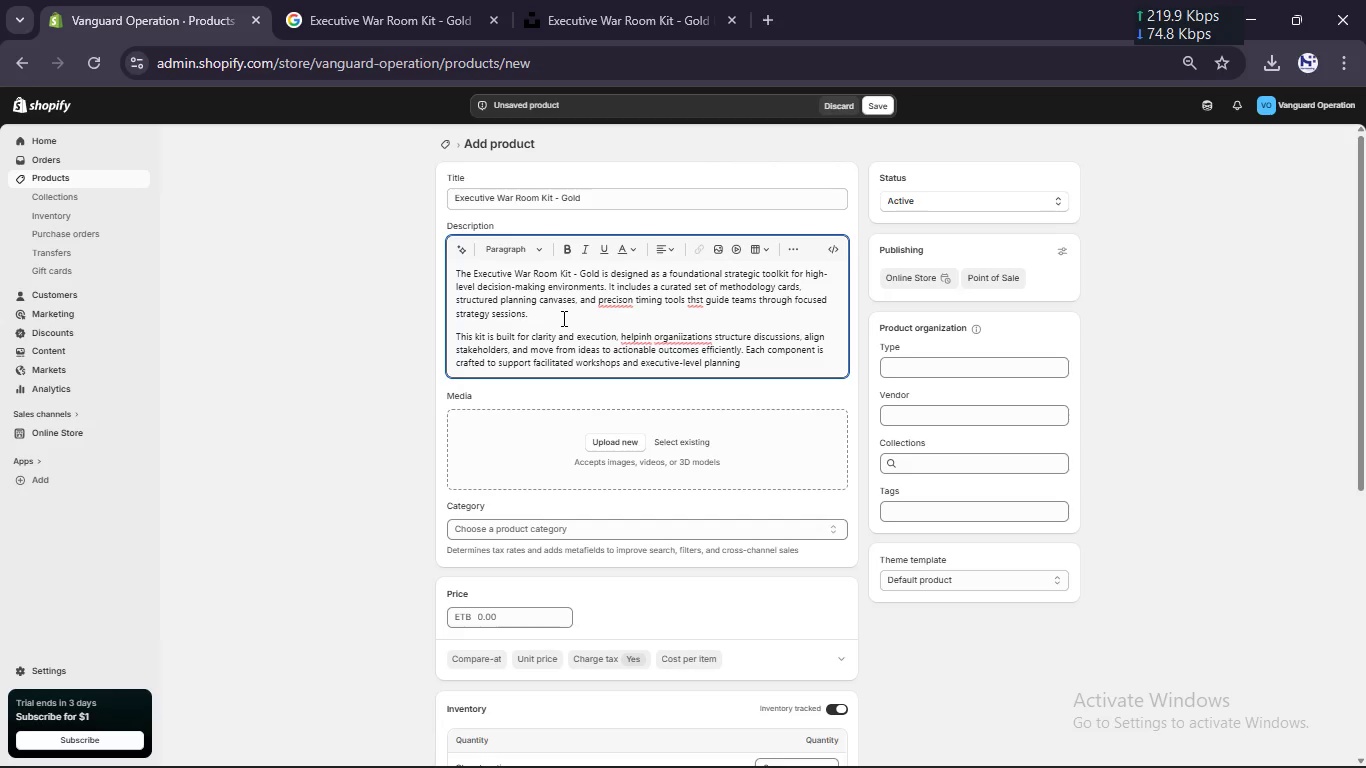 
wait(29.11)
 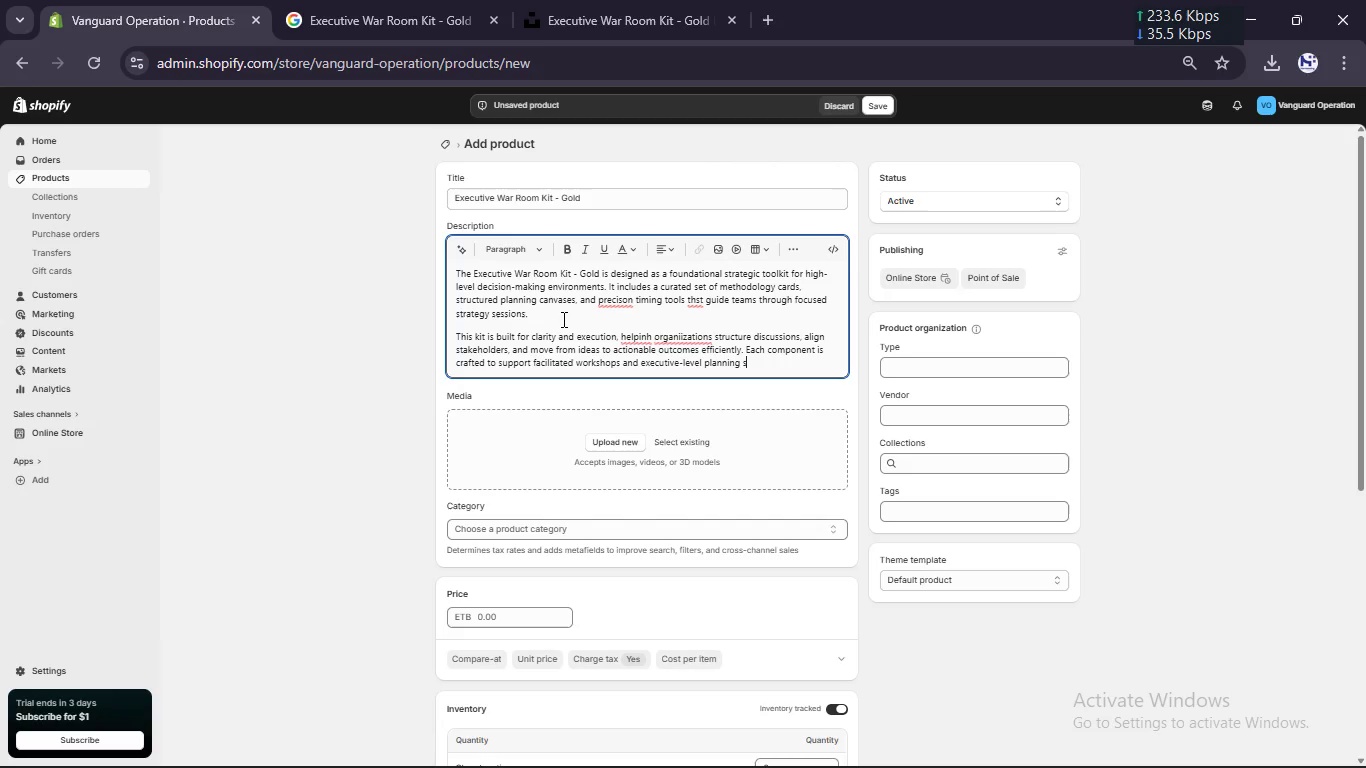 
type(sessions.)
 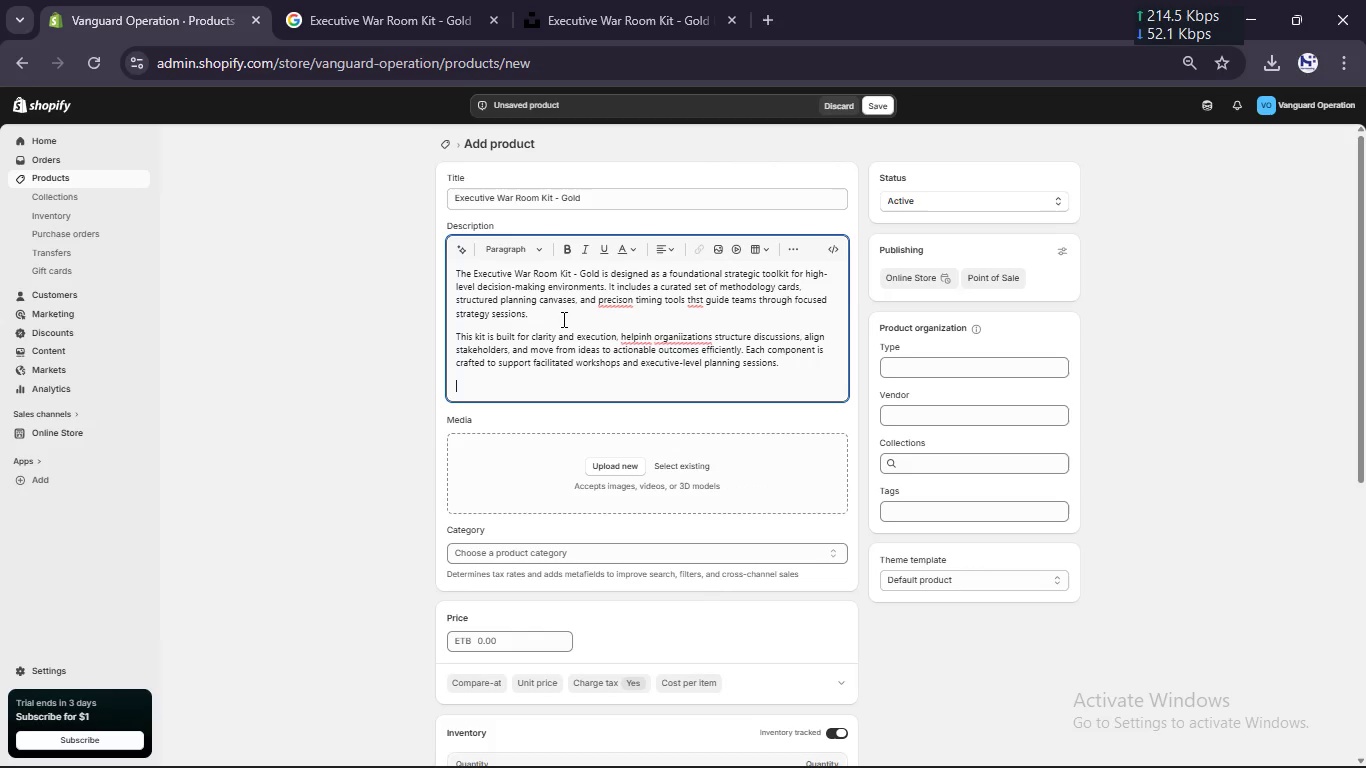 
key(Enter)
 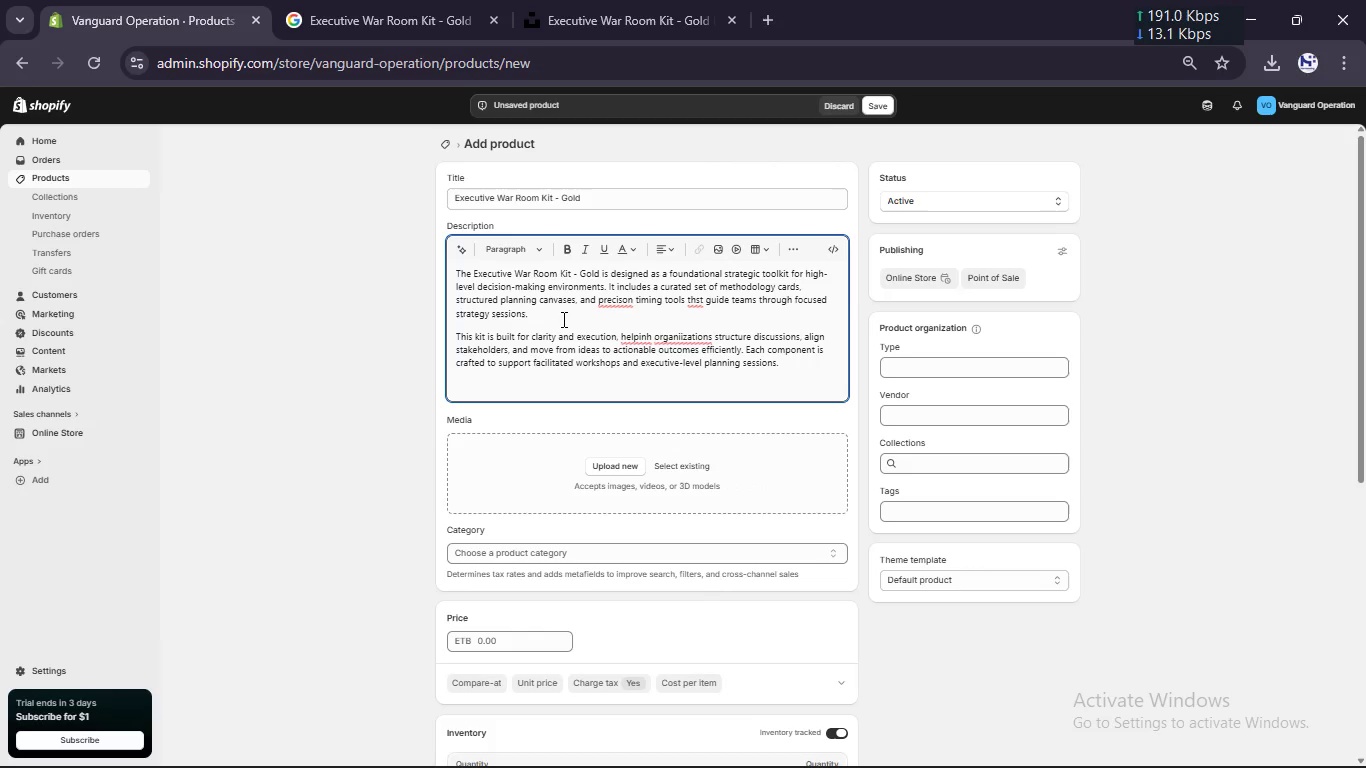 
type(Ideal for emerging leadership teams and structured strategy sessions, the Gold tier provide)
 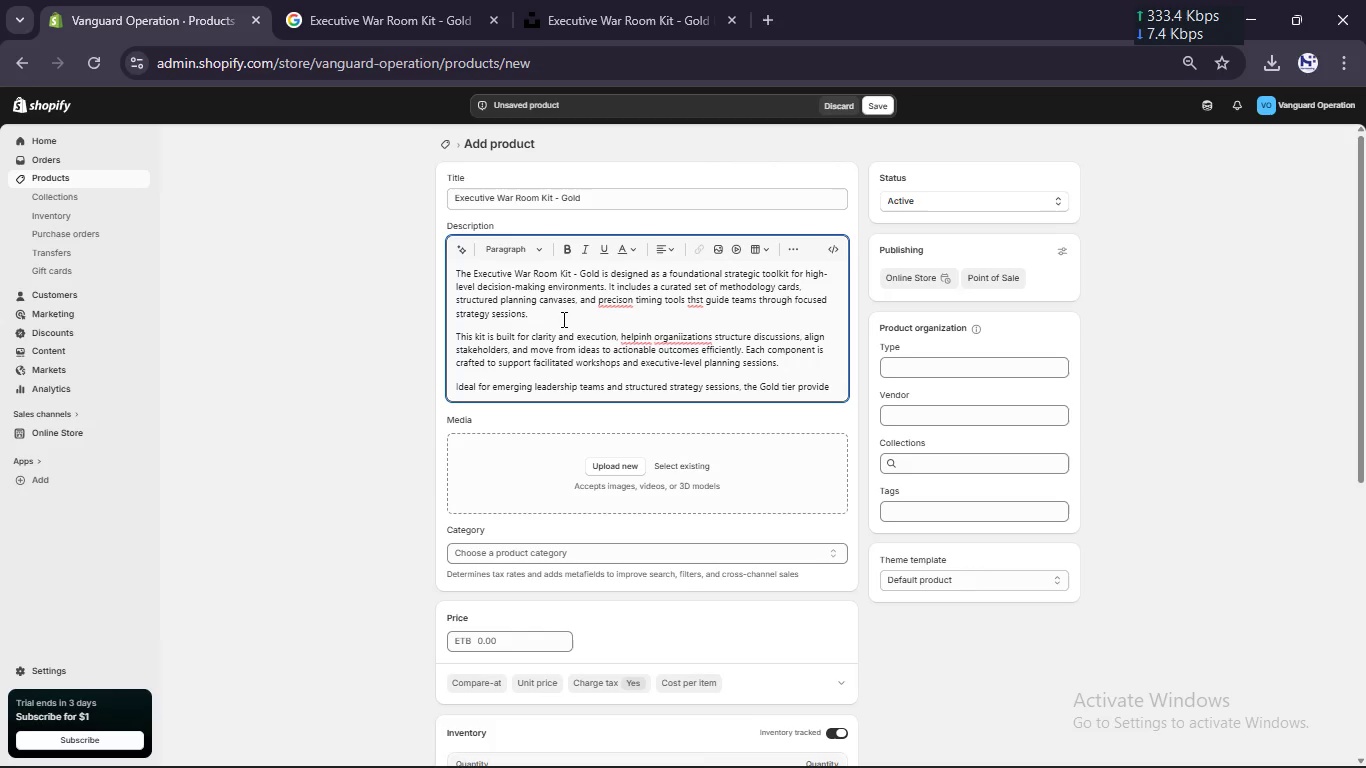 
wait(45.31)
 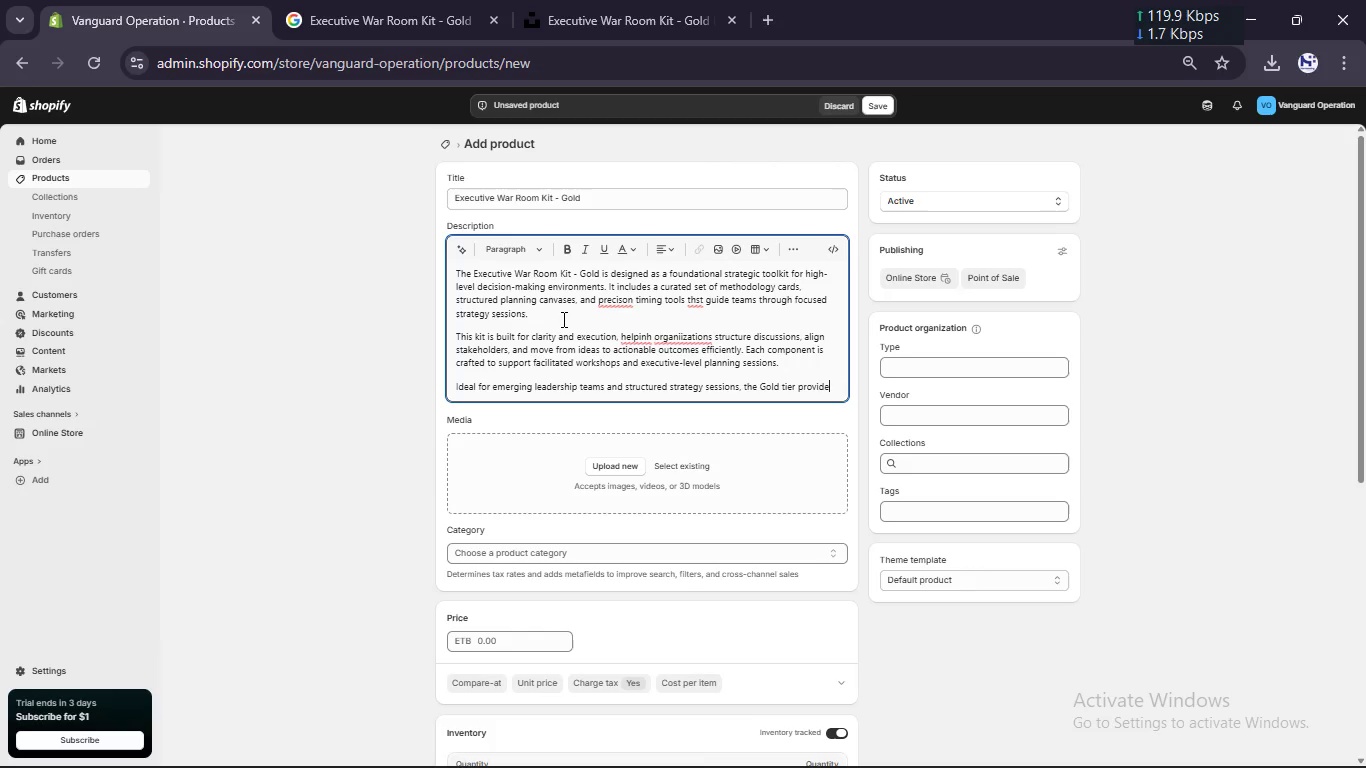 
type(s a backen)
key(Backspace)
key(Backspace)
key(Backspace)
key(Backspace)
key(Backspace)
type(lanced combination of physical tools and guided frameworks without unnecessary complexi)
key(Backspace)
type(ity.)
 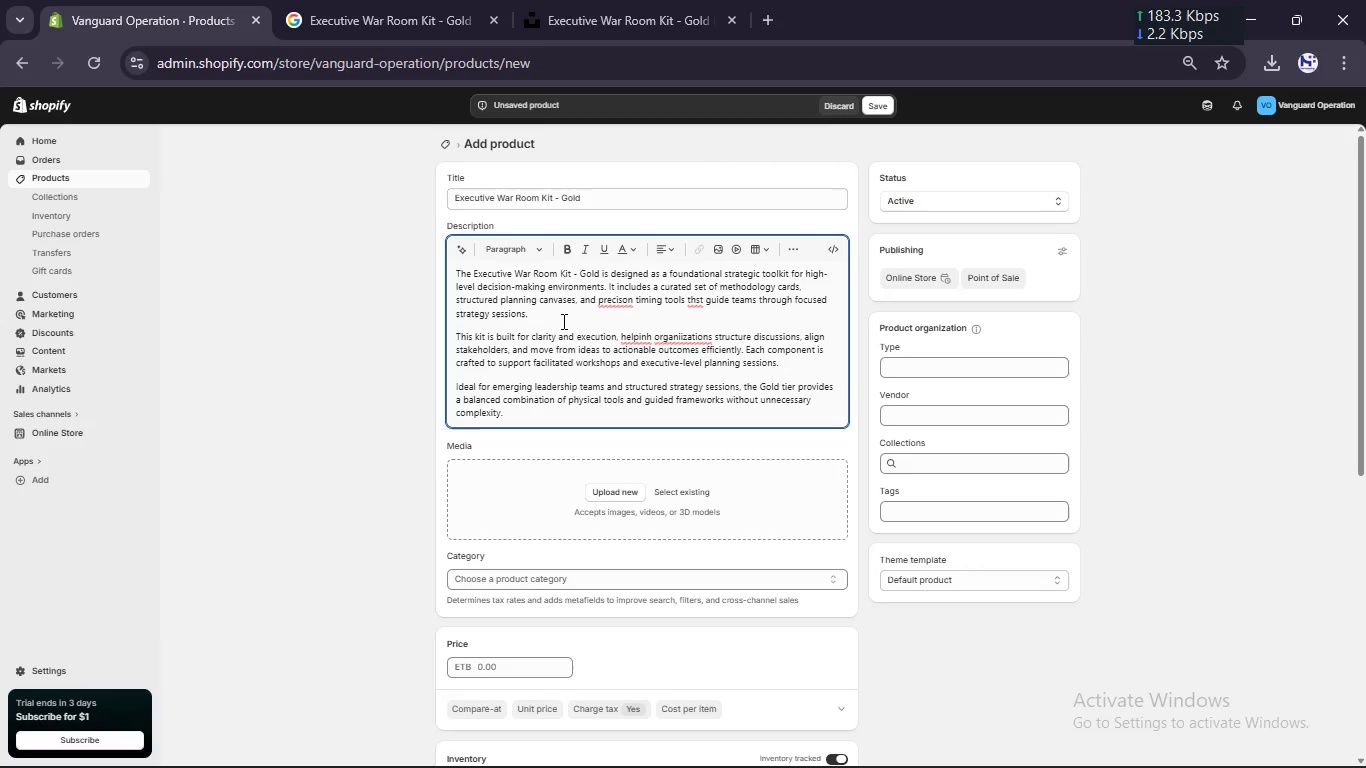 
wait(6.25)
 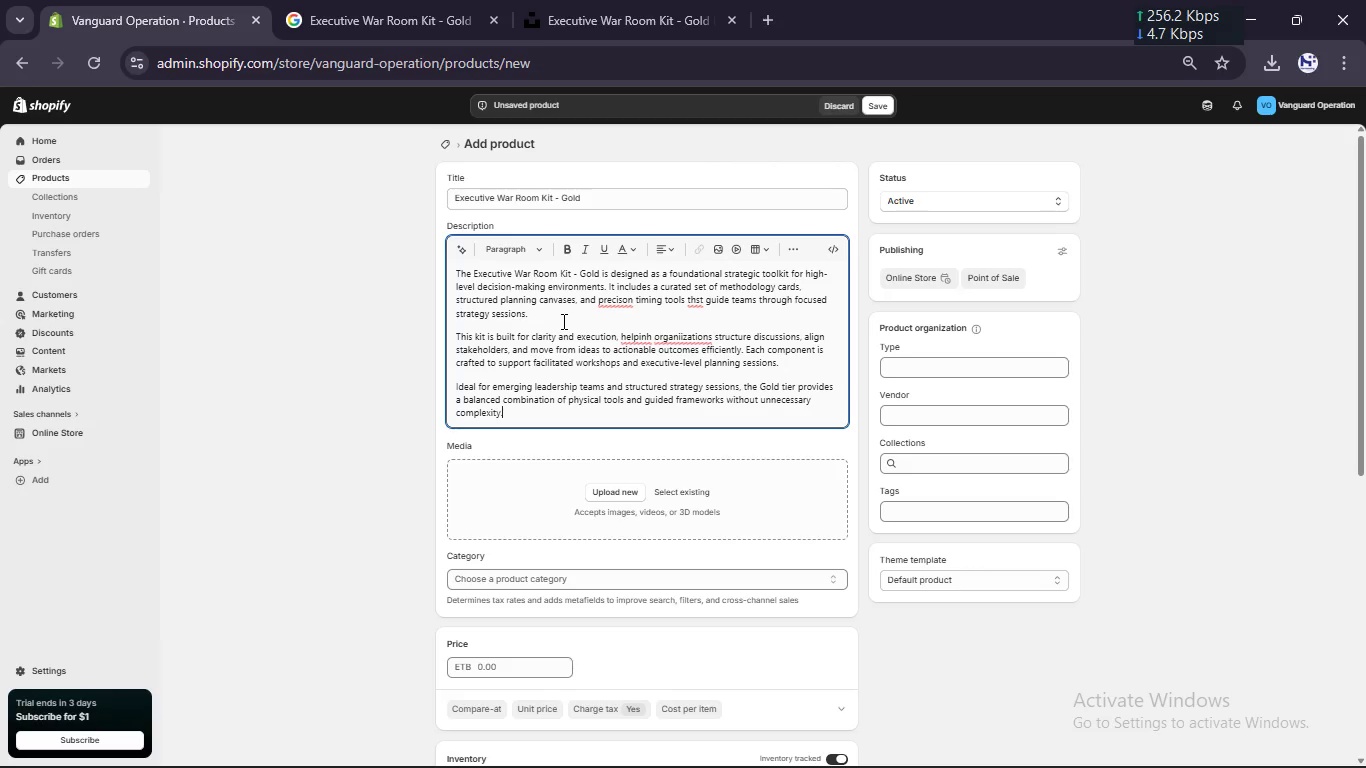 
key(ArrowLeft)
 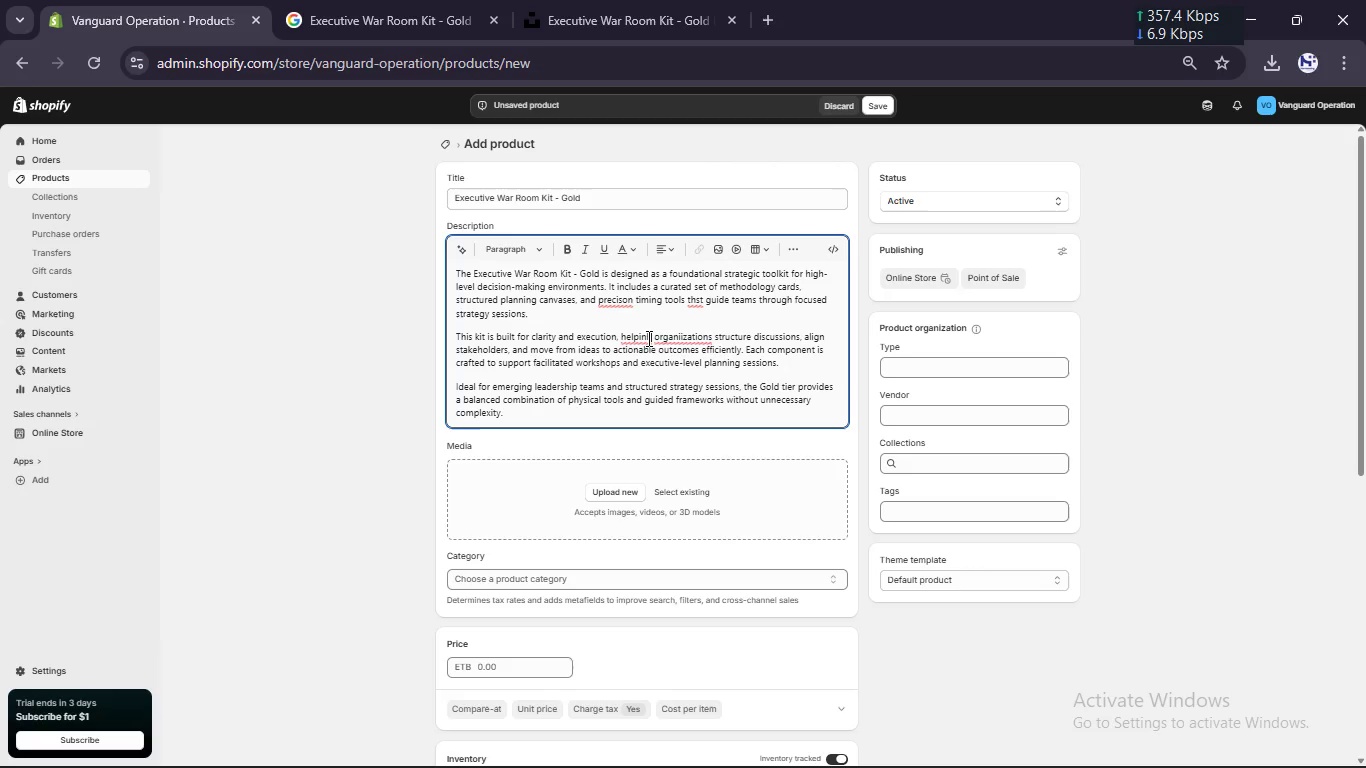 
key(ArrowRight)
 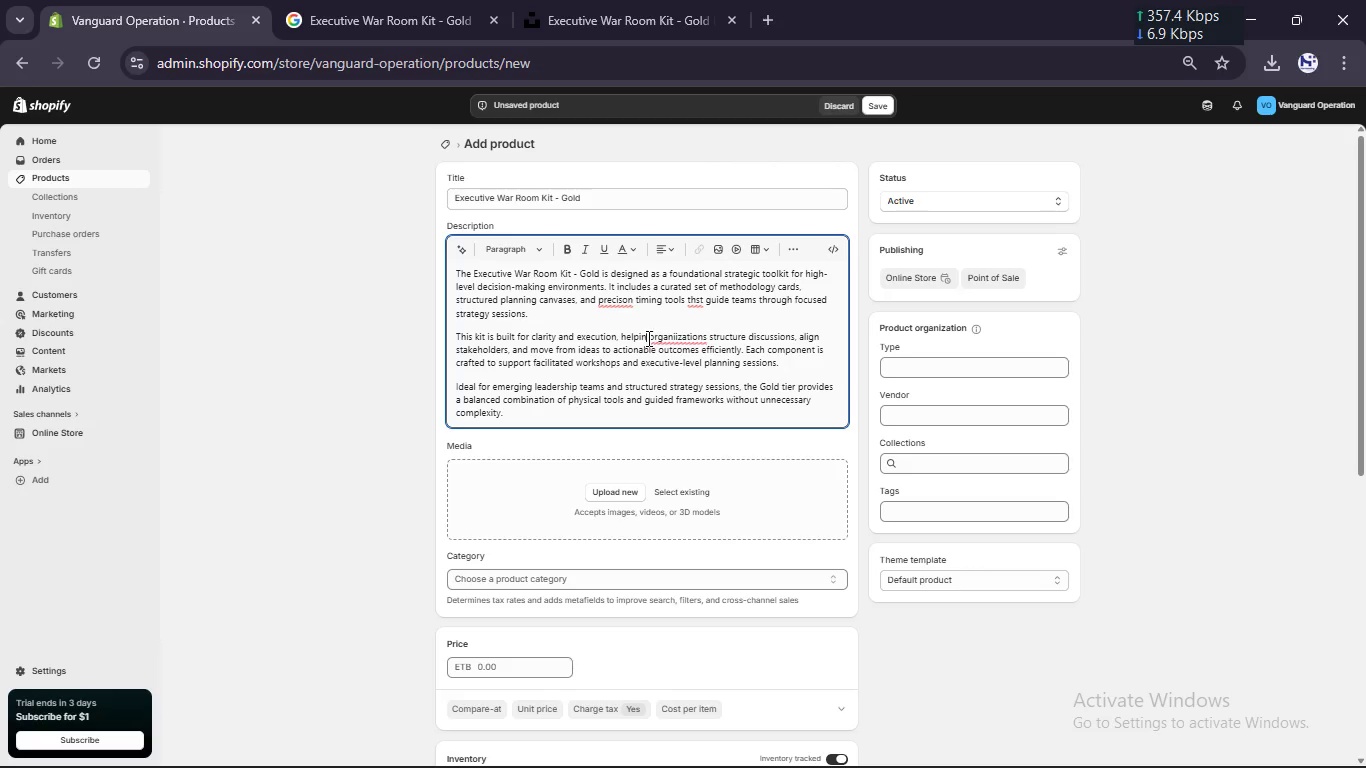 
key(Backspace)
 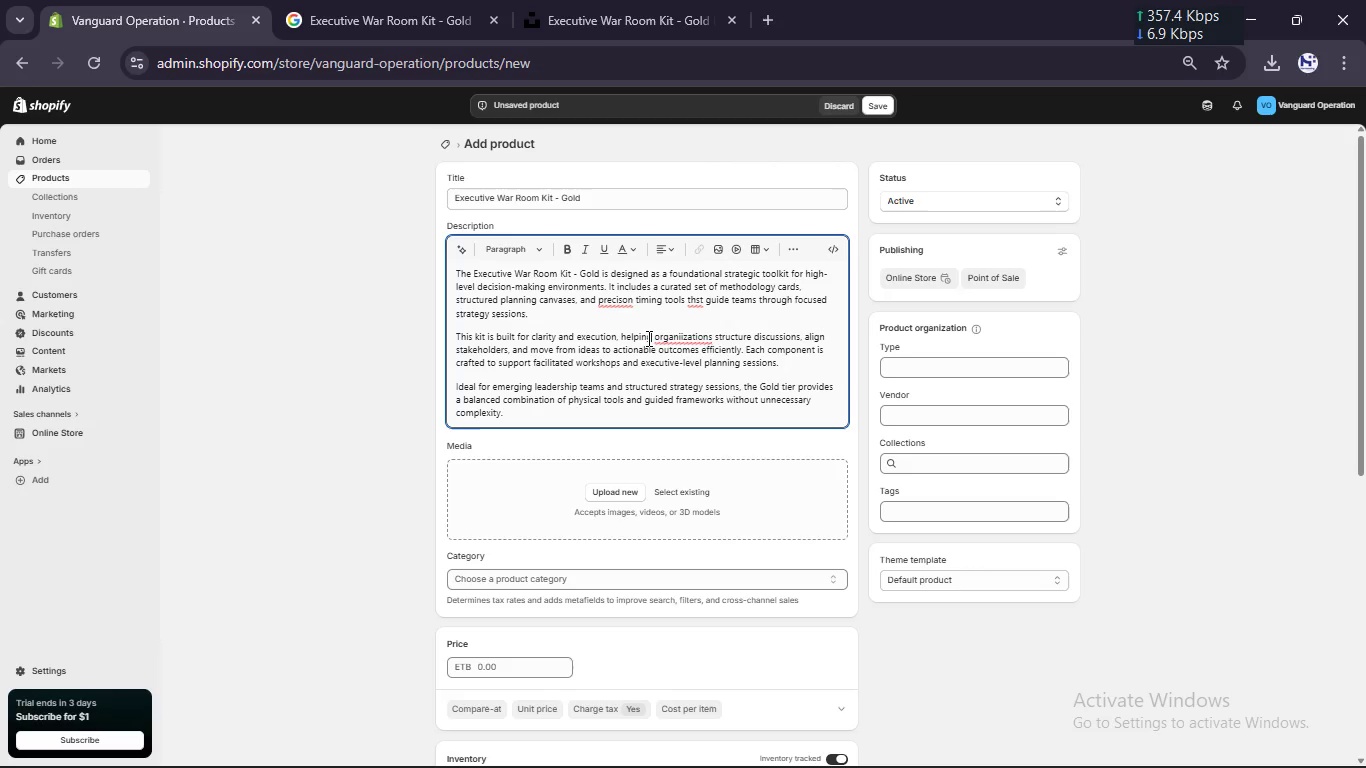 
key(G)
 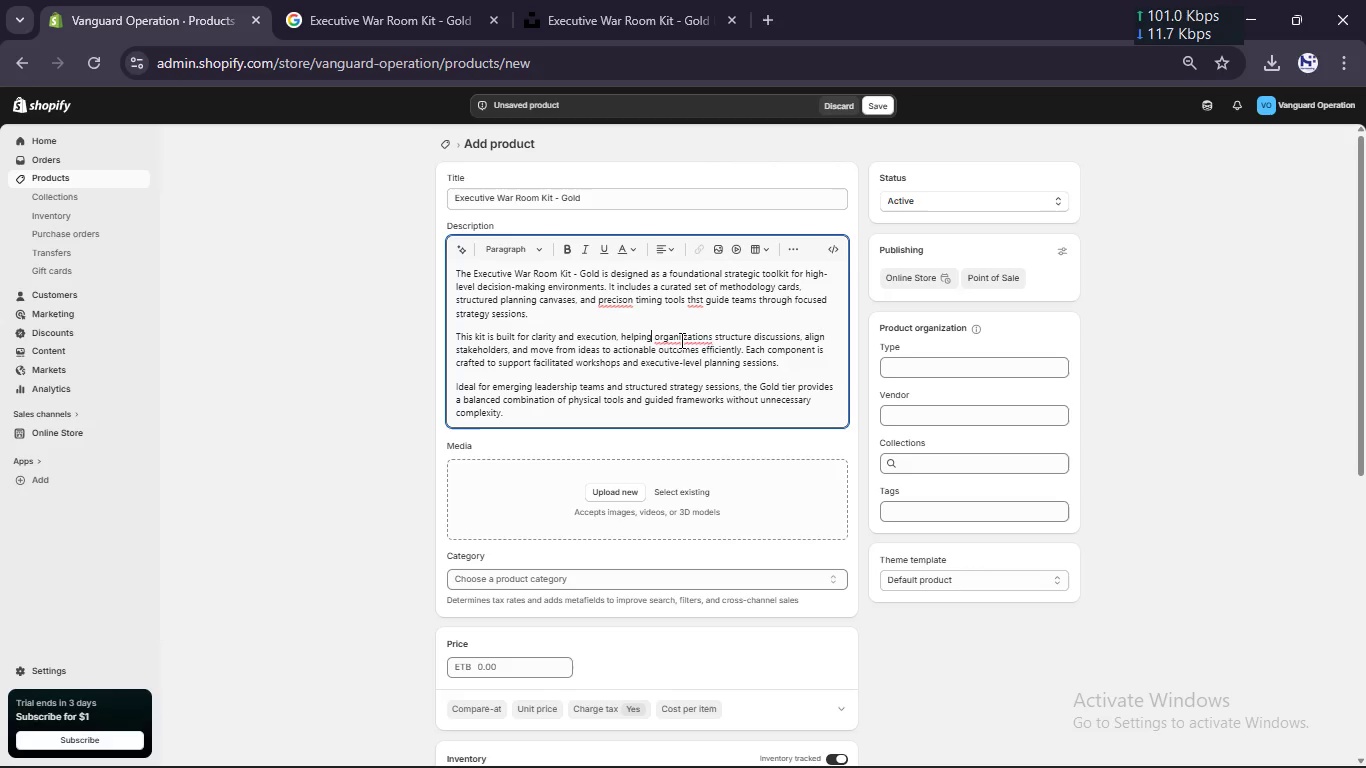 
left_click([680, 340])
 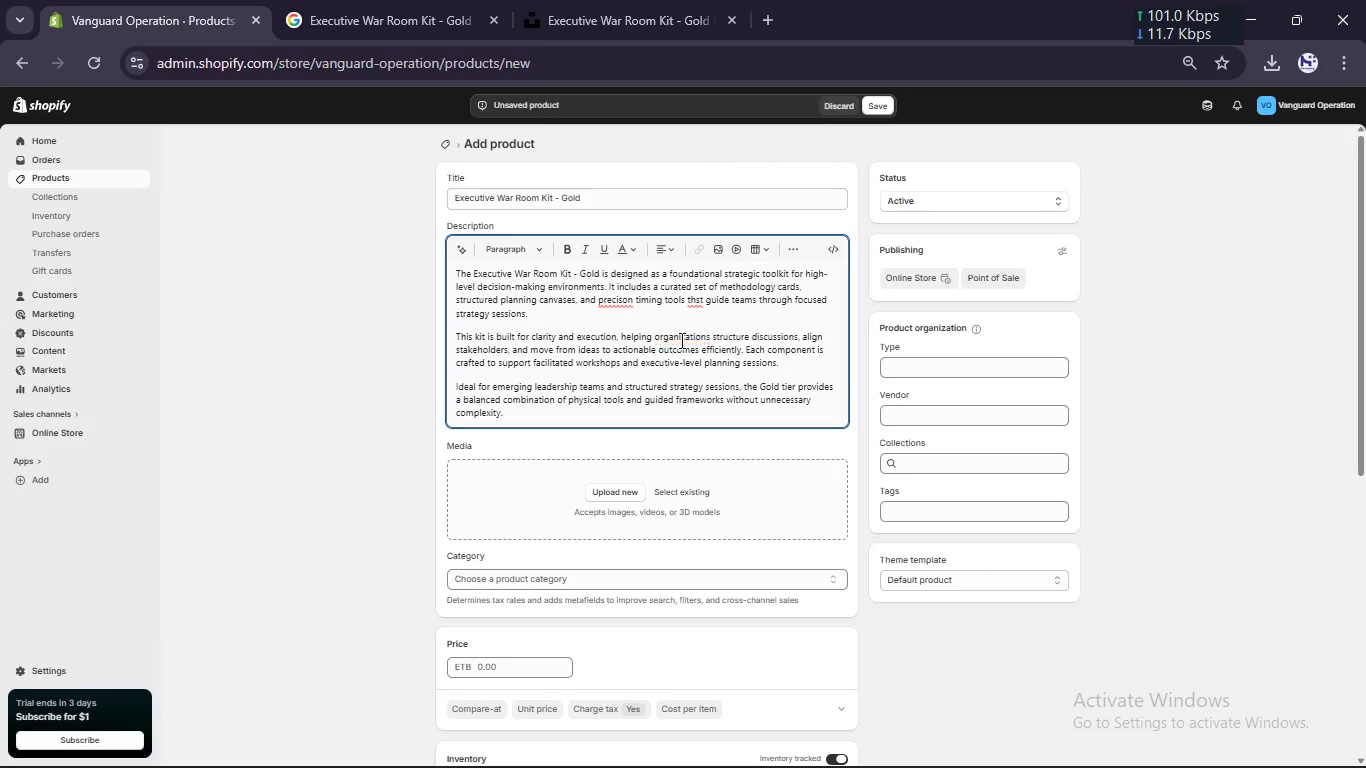 
key(Backspace)
 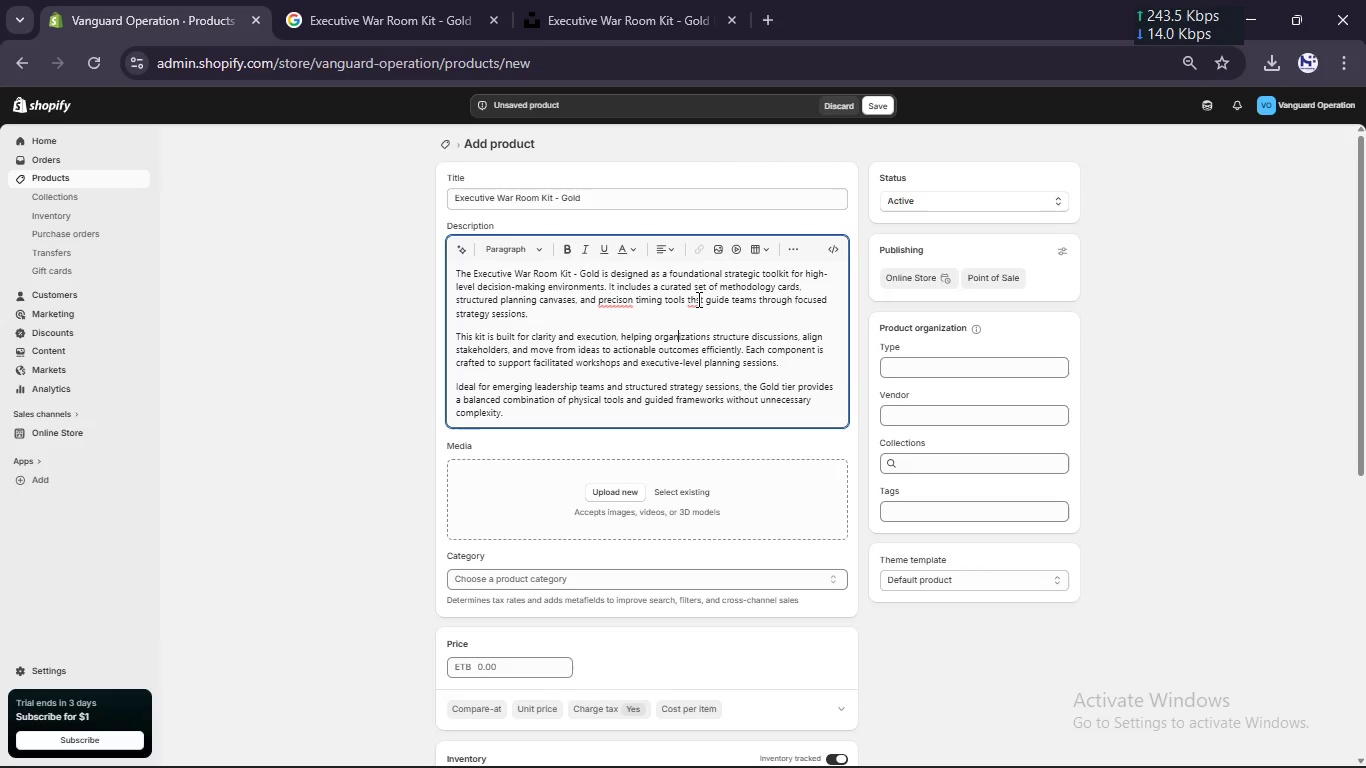 
left_click([696, 298])
 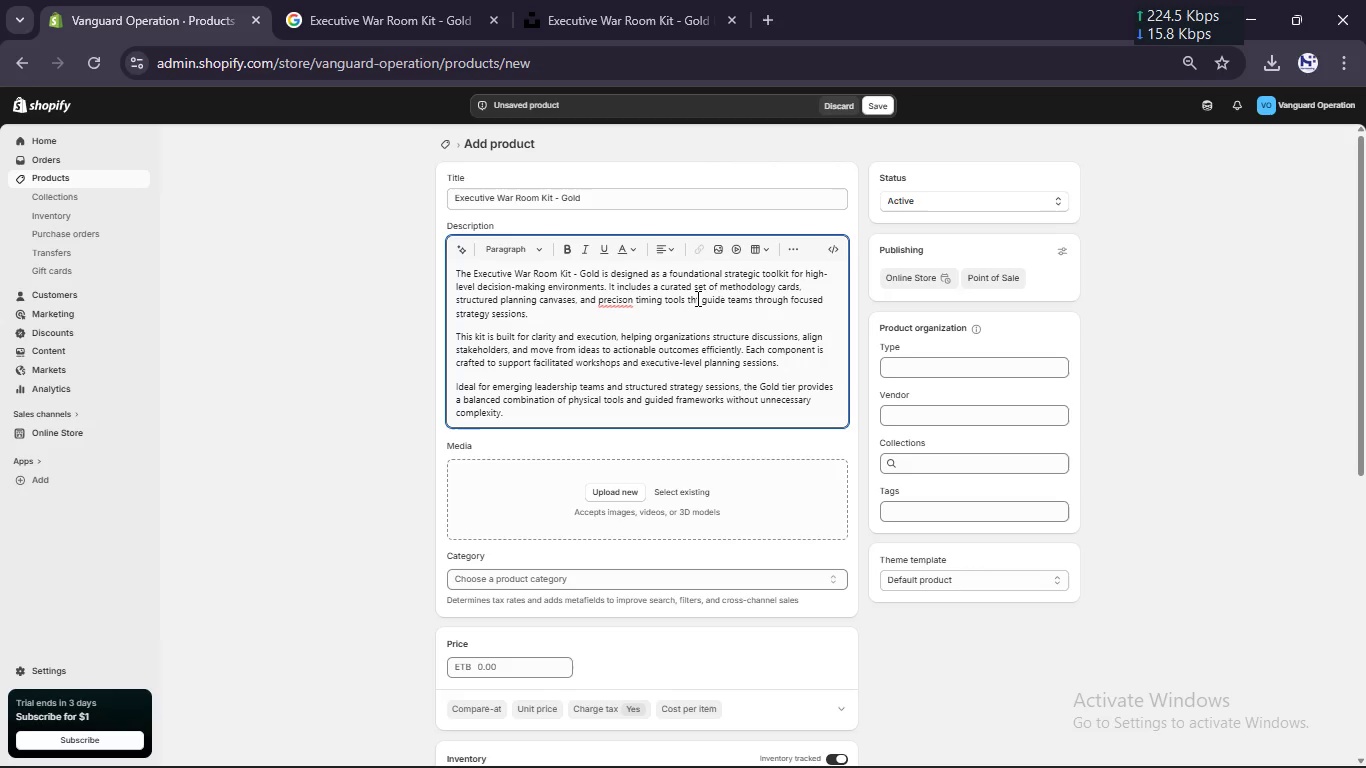 
key(Delete)
 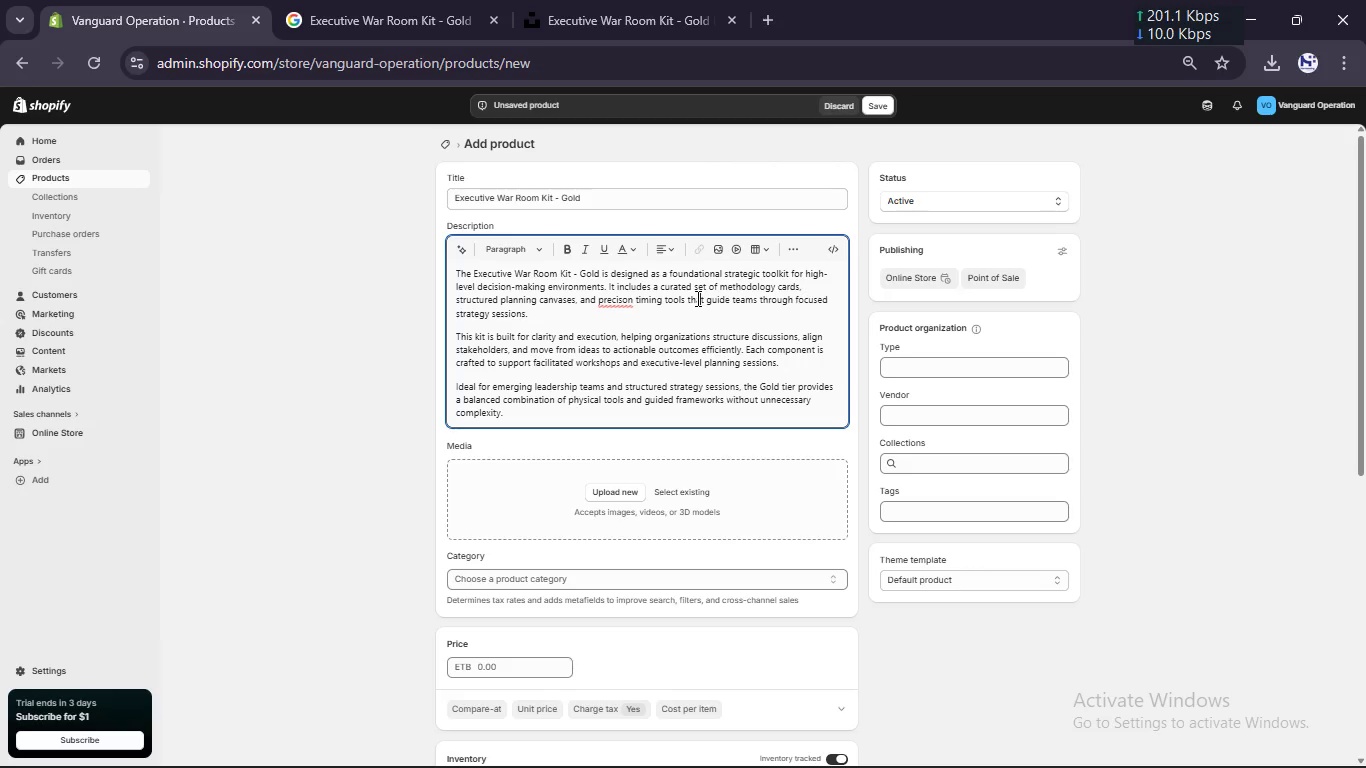 
key(A)
 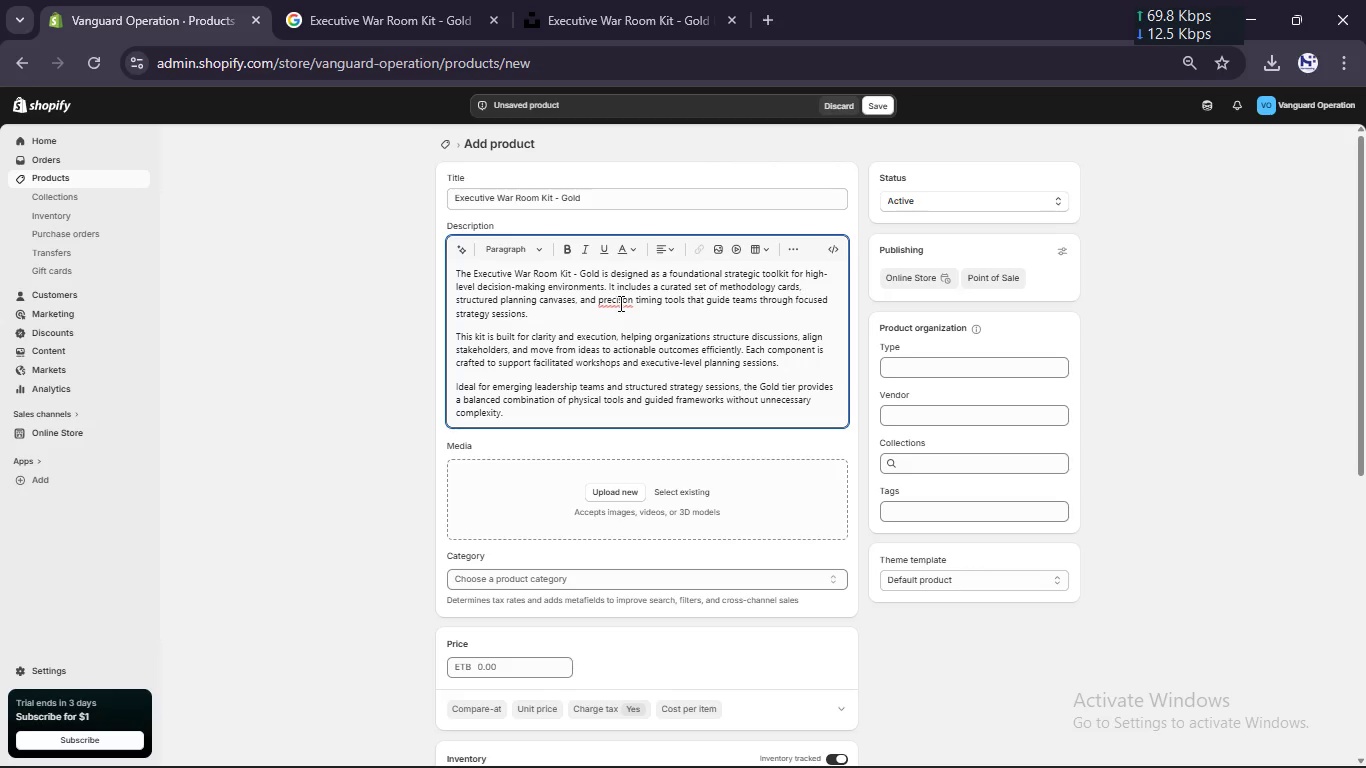 
left_click([621, 303])
 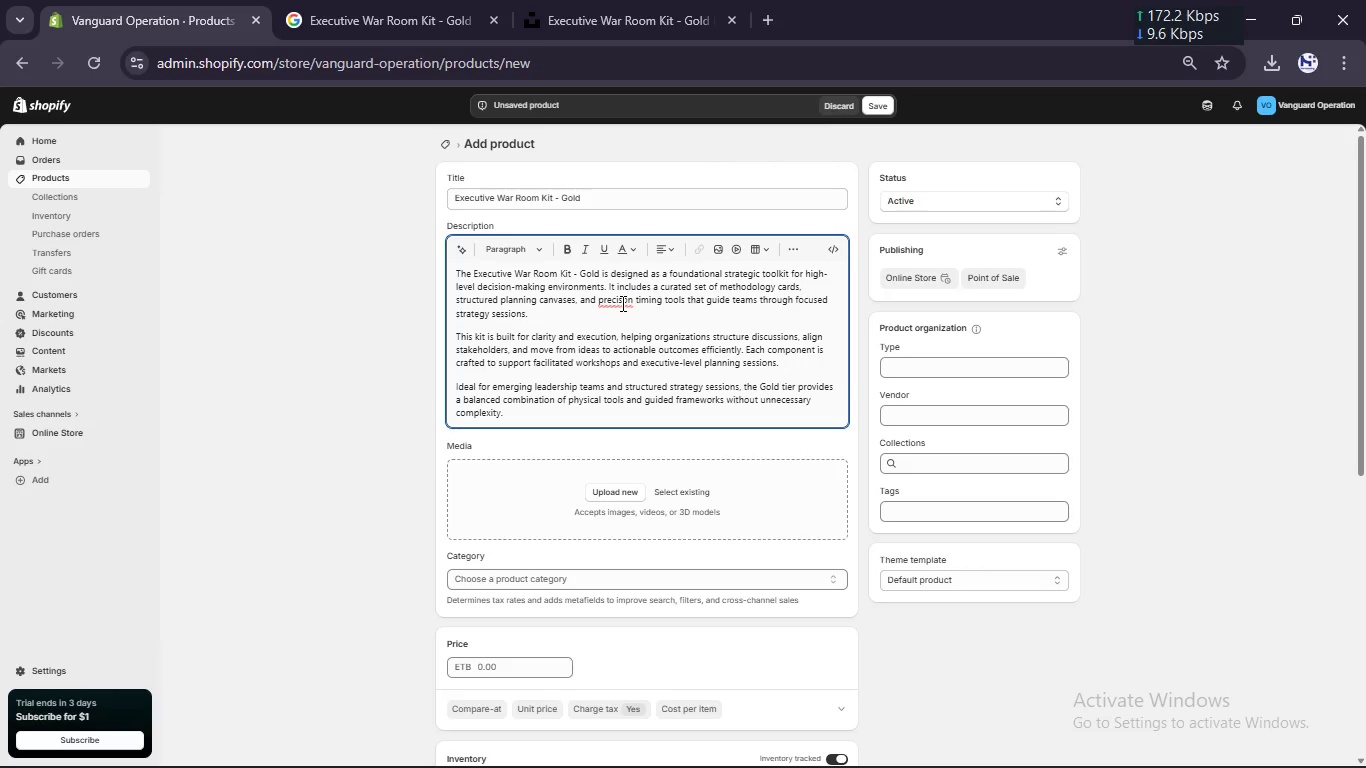 
key(I)
 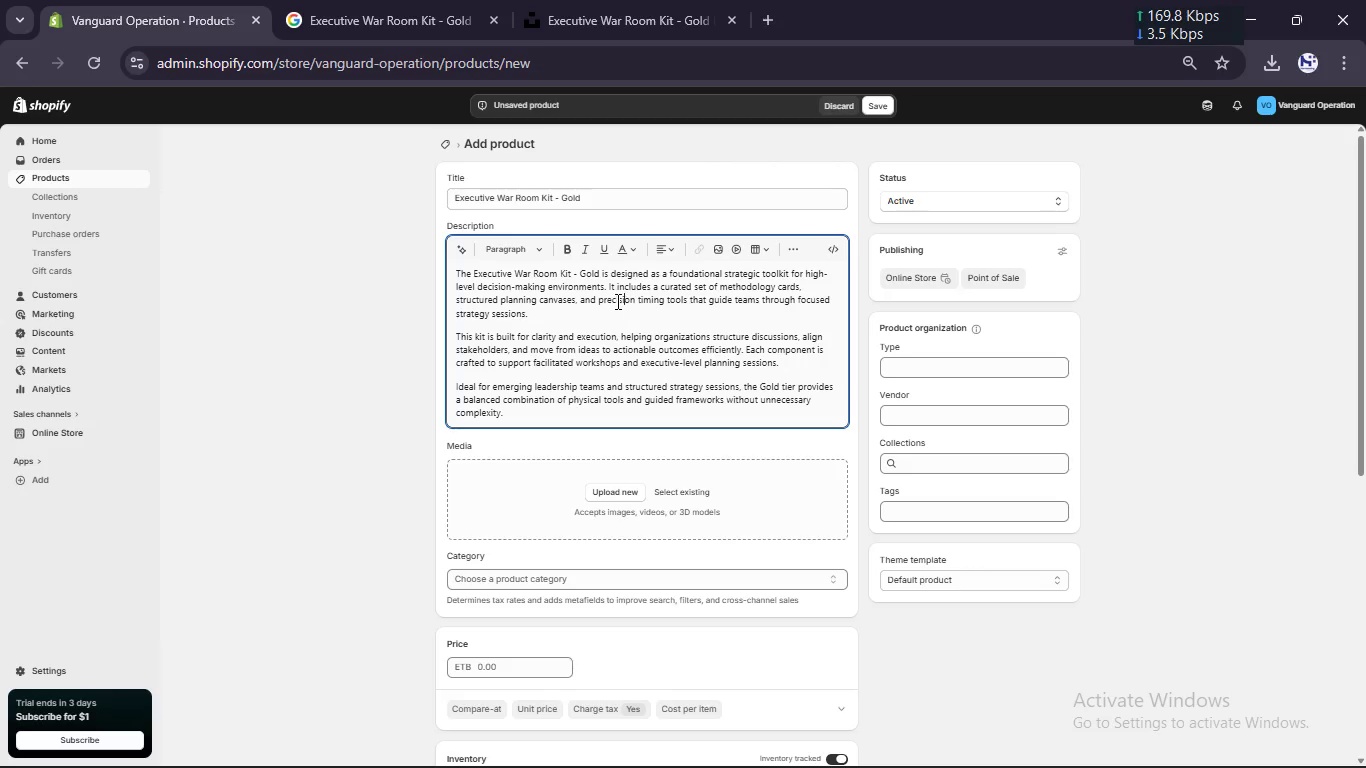 
scroll: coordinate [616, 301], scroll_direction: up, amount: 5.0
 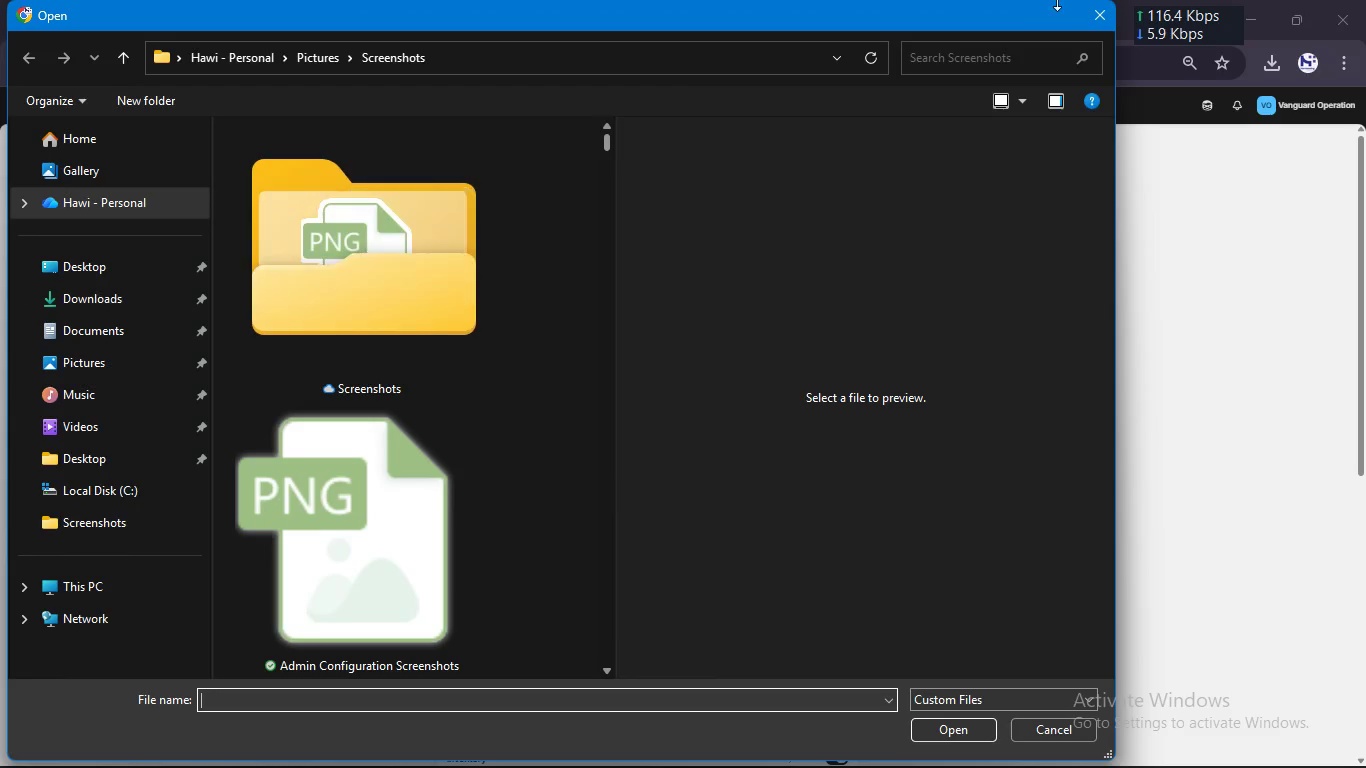 
left_click([1093, 23])
 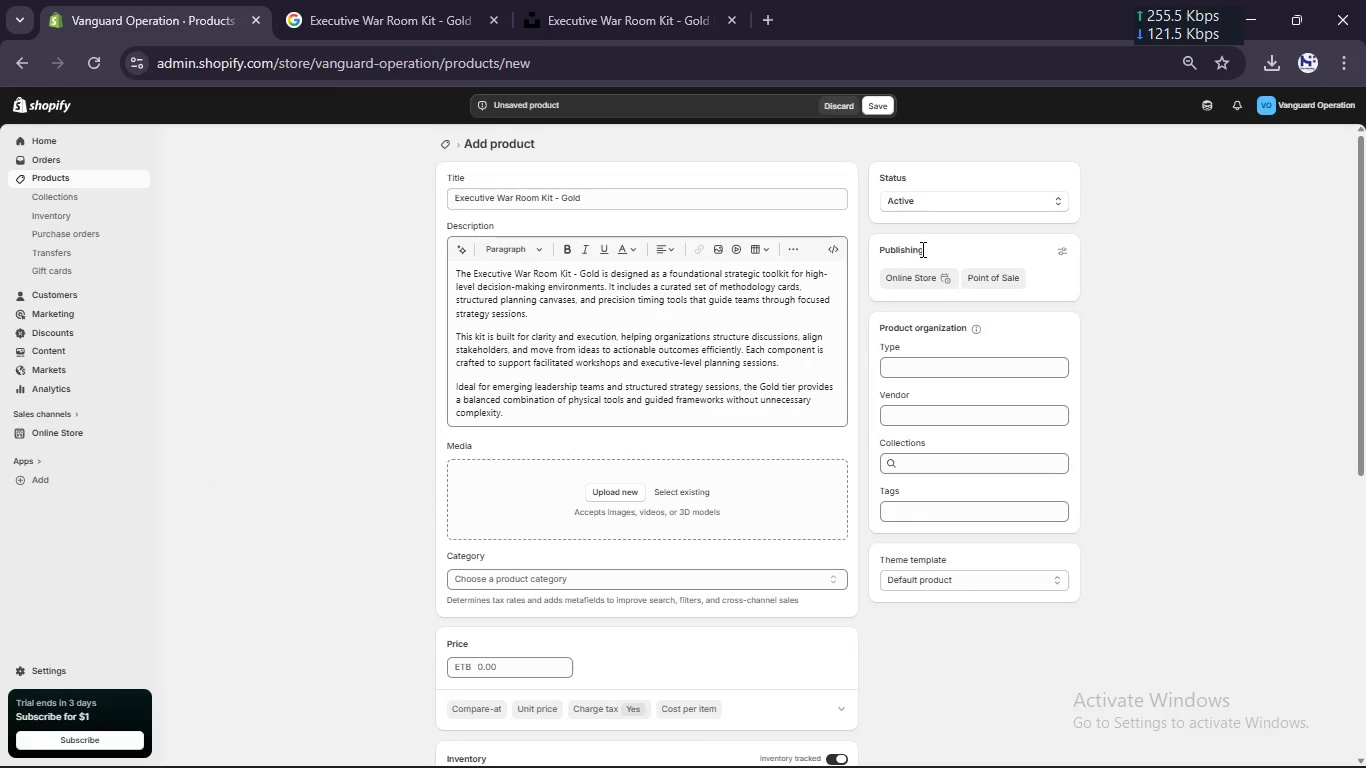 
wait(13.51)
 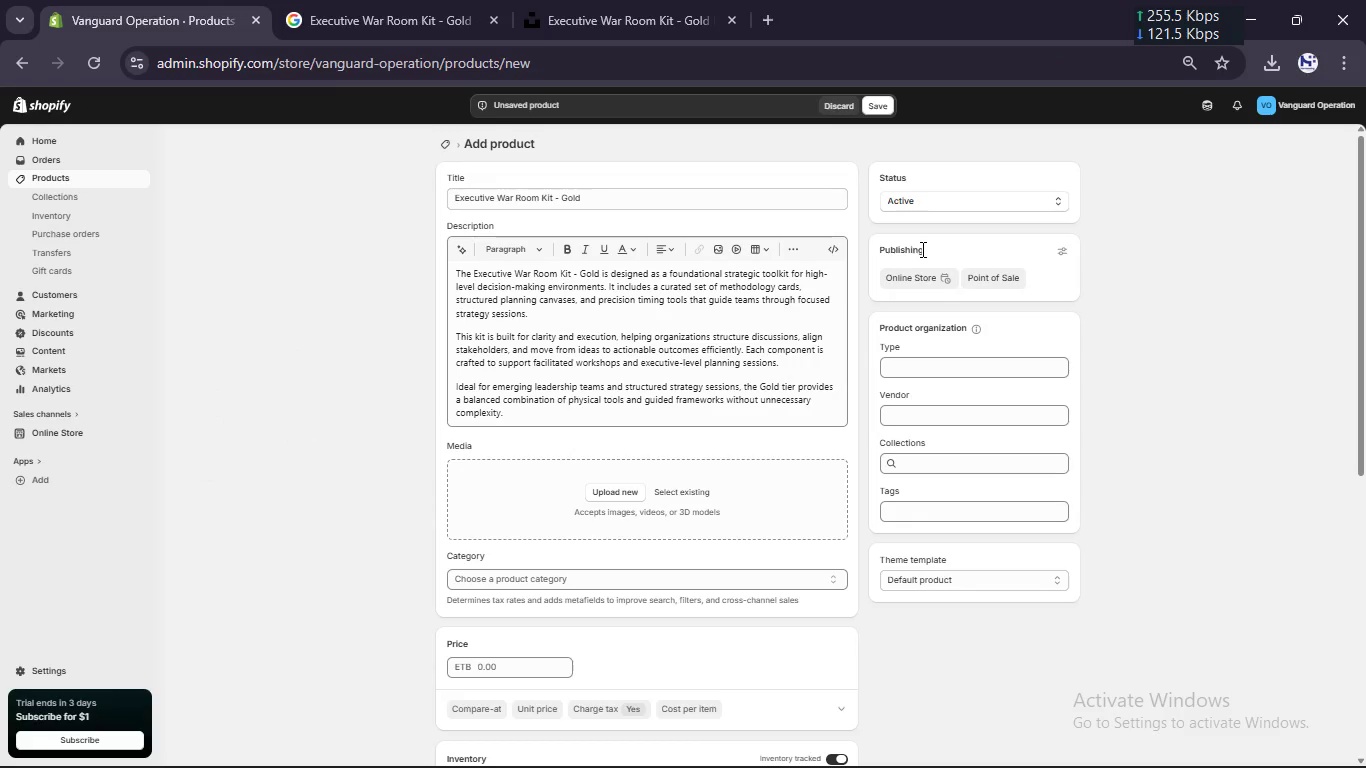 
scroll: coordinate [625, 453], scroll_direction: down, amount: 1.0
 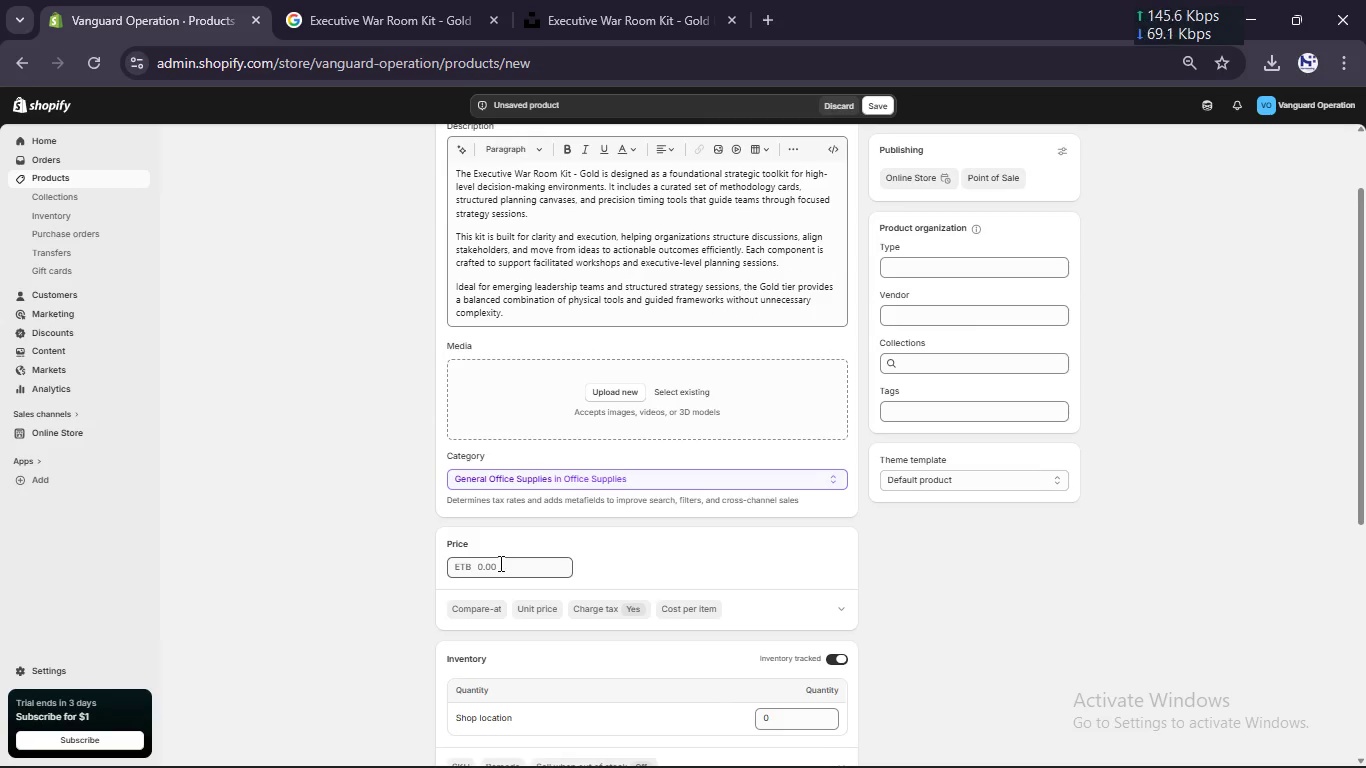 
left_click([499, 563])
 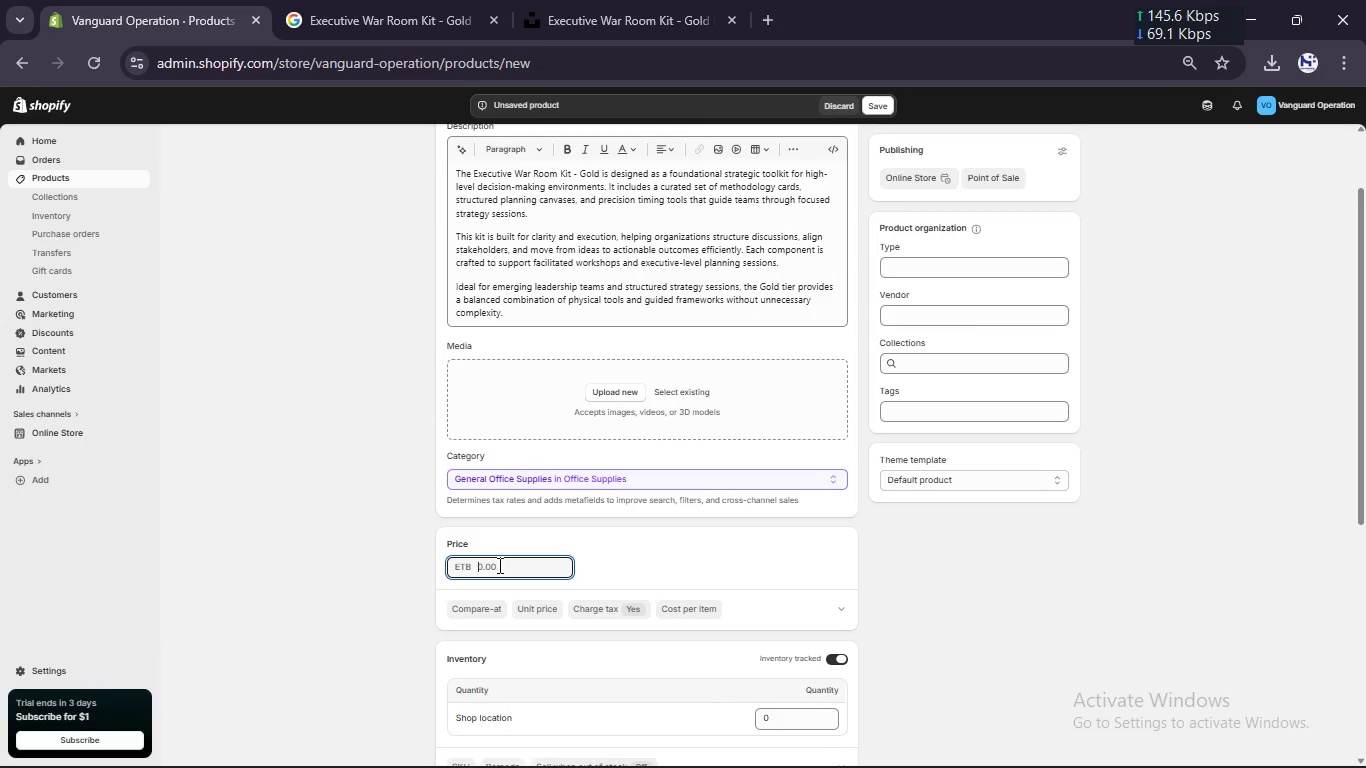 
key(Numpad3)
 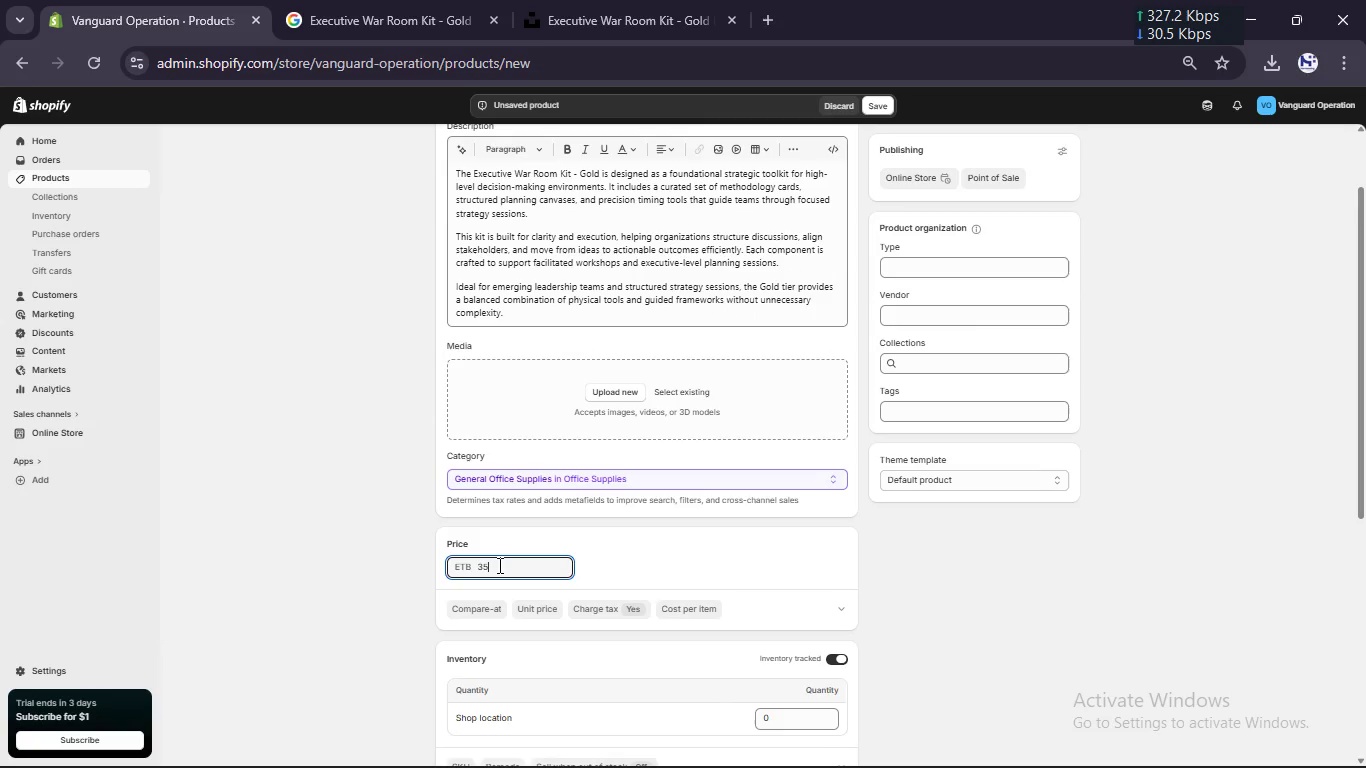 
key(Numpad5)
 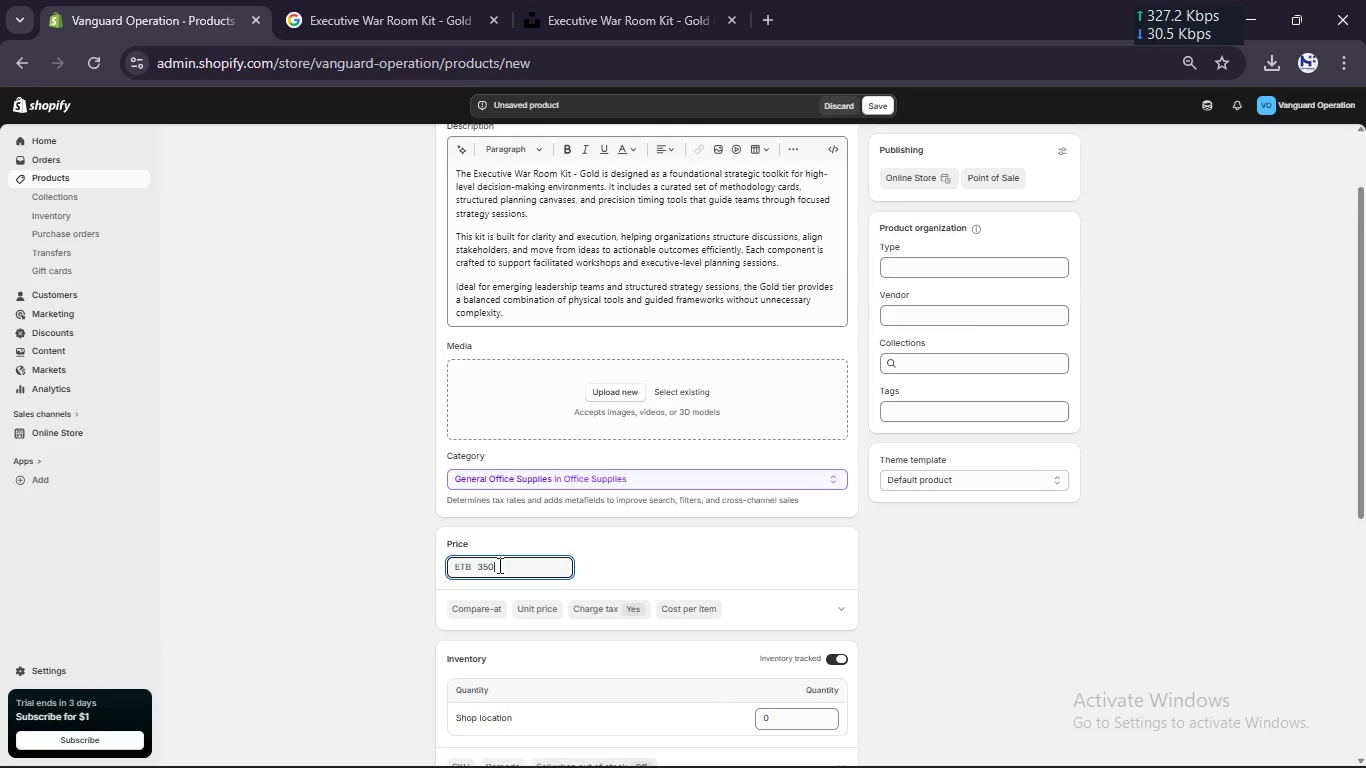 
key(Numpad0)
 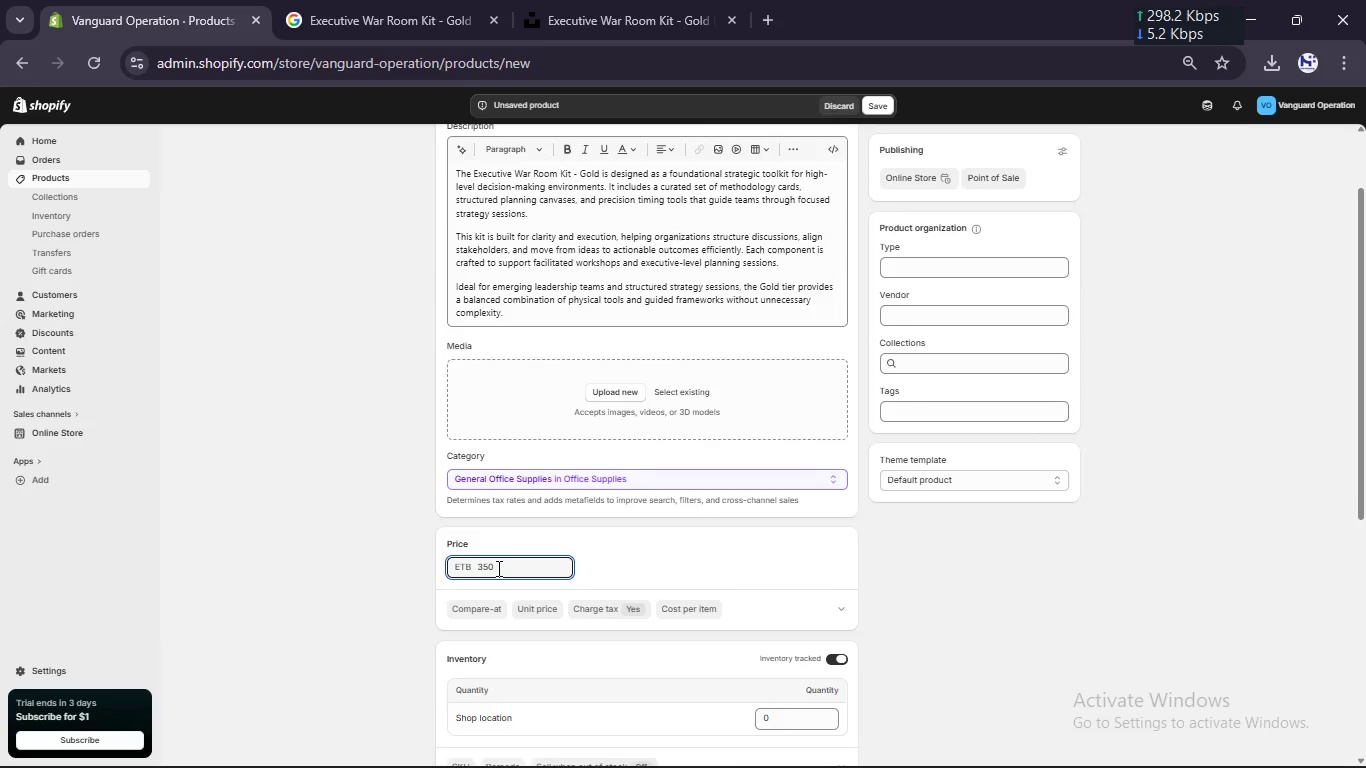 
scroll: coordinate [497, 568], scroll_direction: down, amount: 2.0
 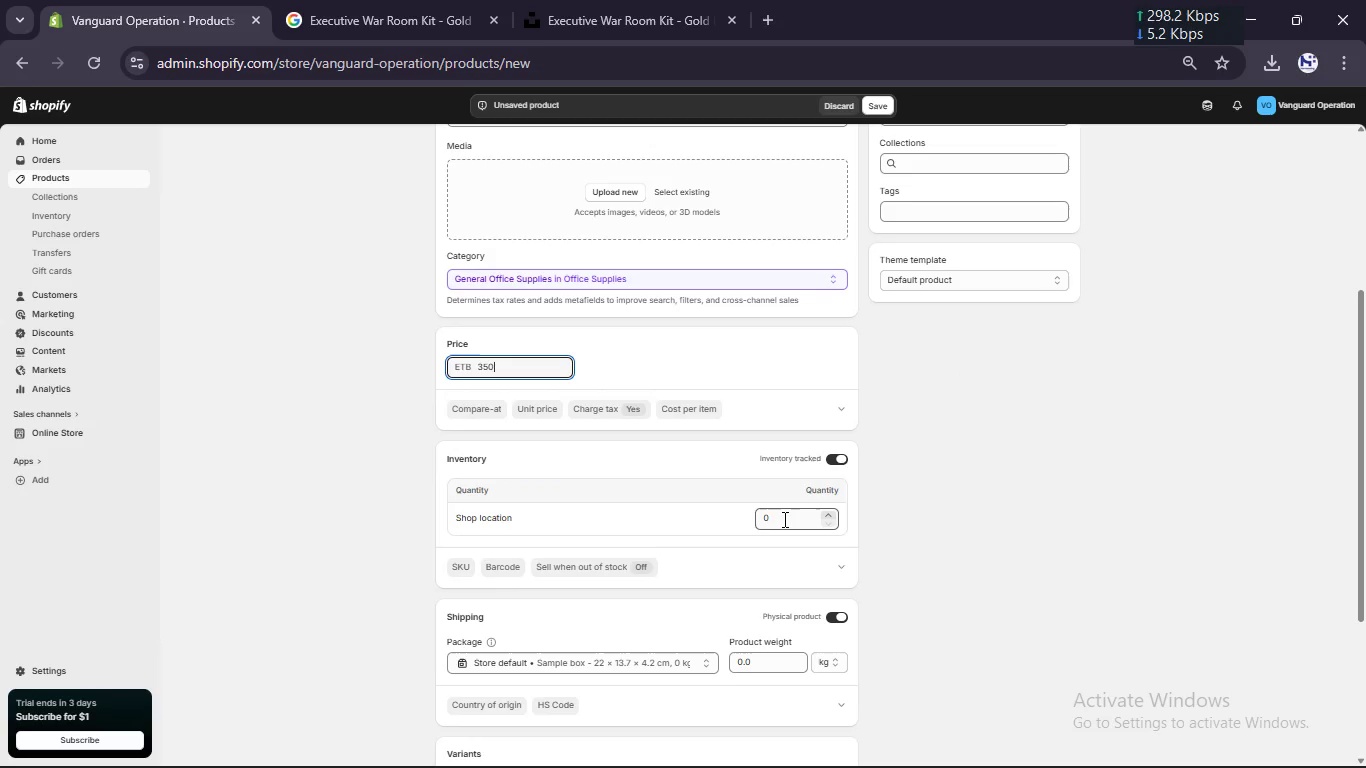 
left_click([783, 518])
 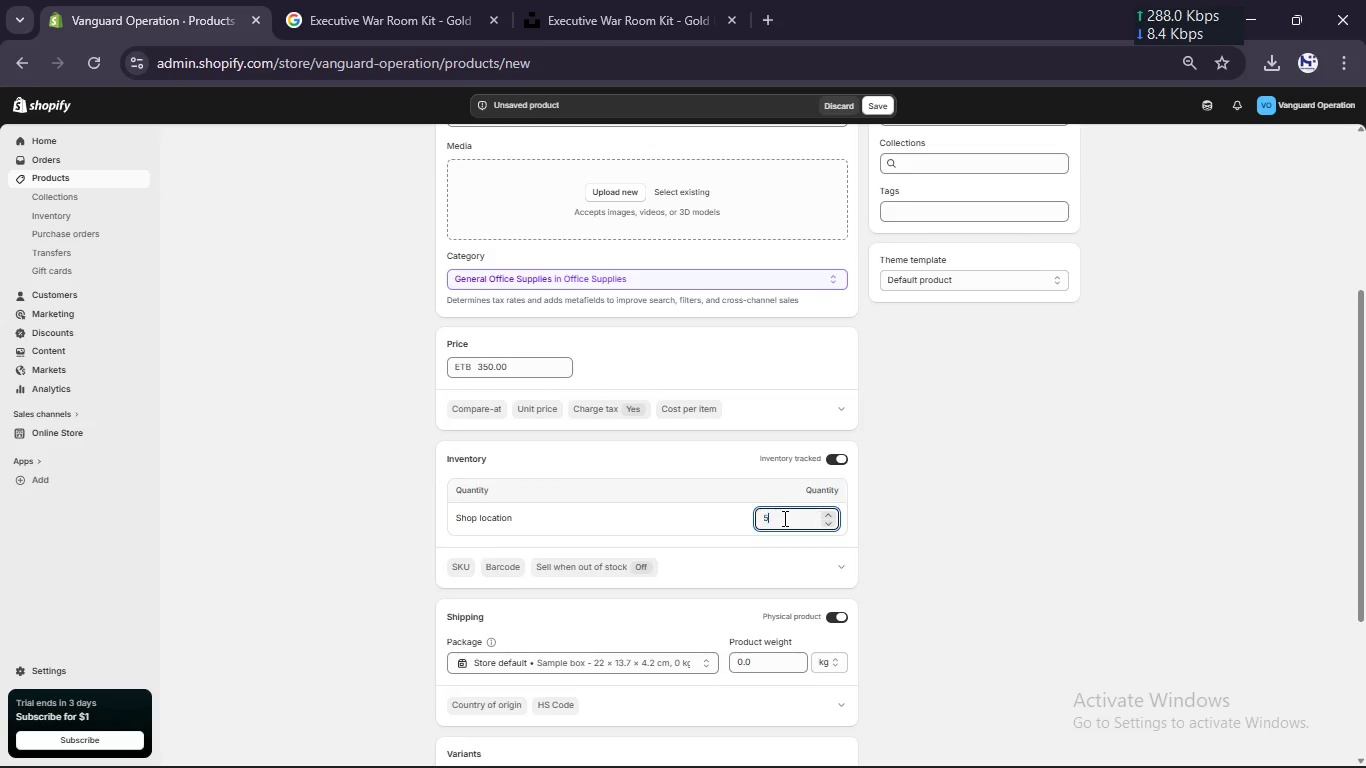 
key(Numpad5)
 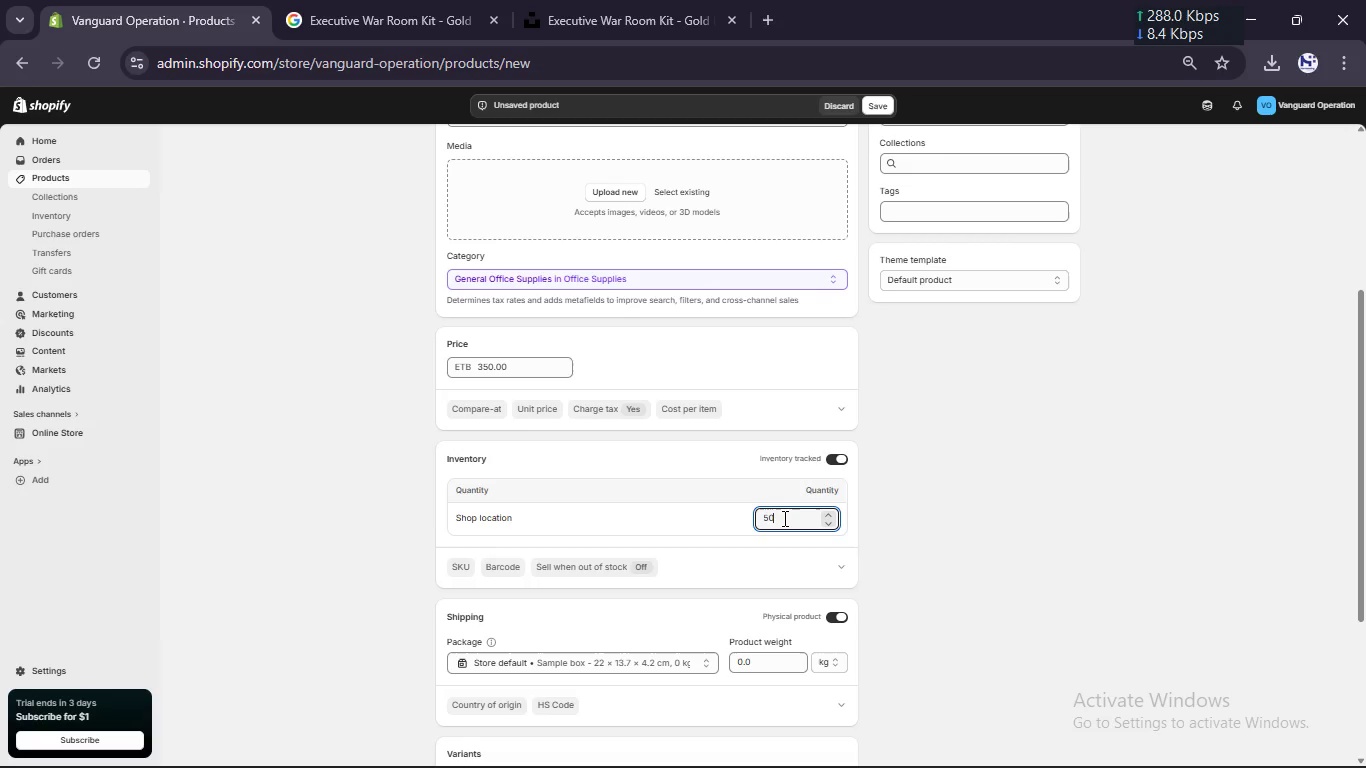 
key(Numpad0)
 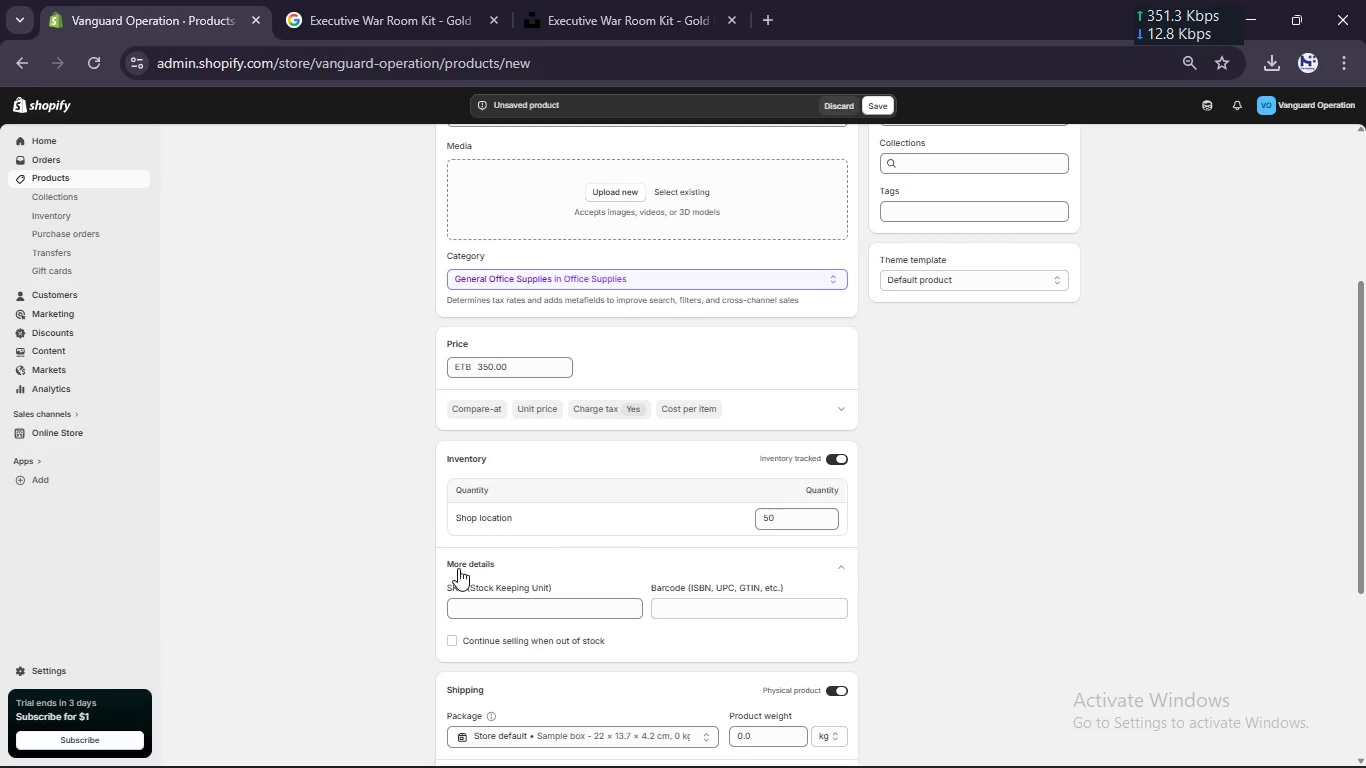 
type(VOG-GOLD-001)
 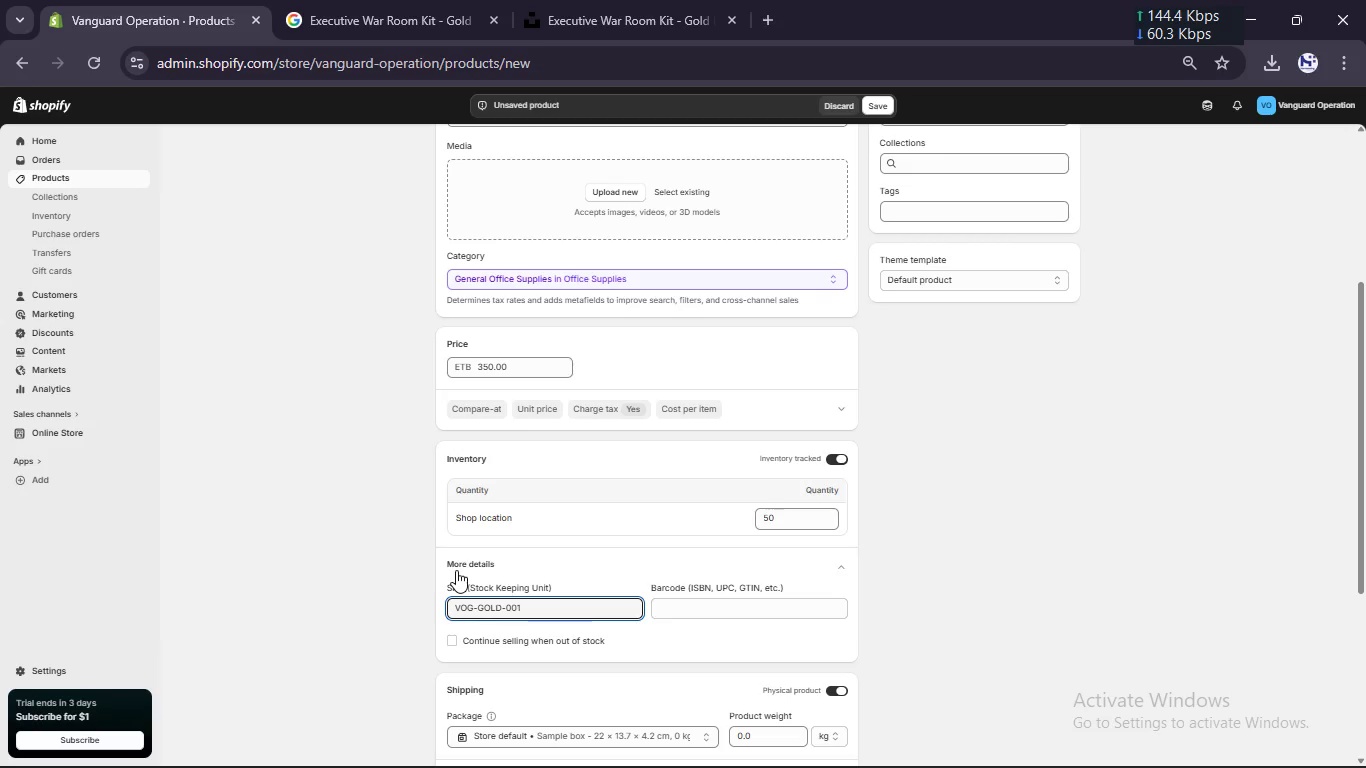 
left_click([462, 646])